 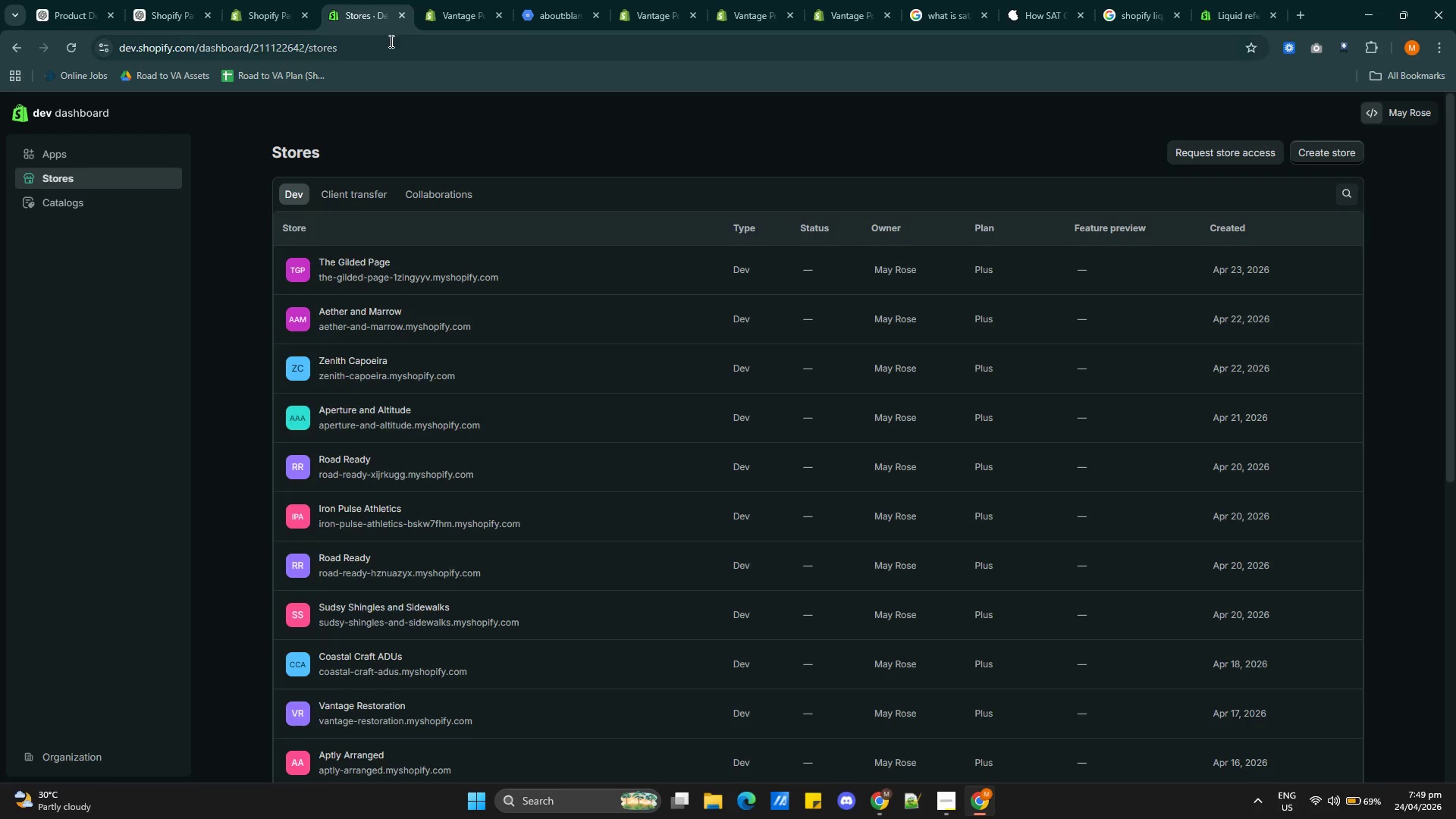 
left_click([432, 9])
 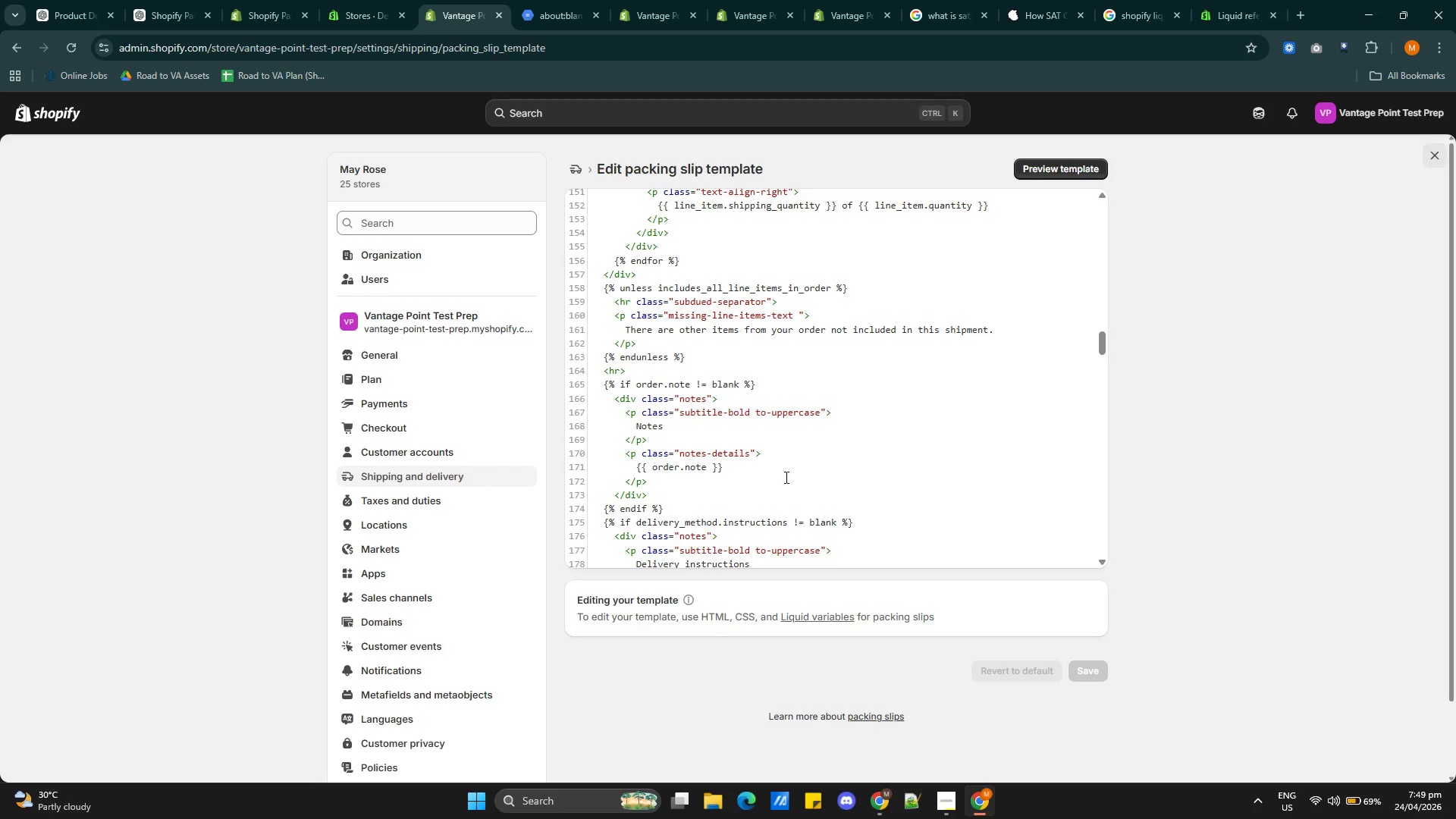 
scroll: coordinate [785, 477], scroll_direction: down, amount: 6.0
 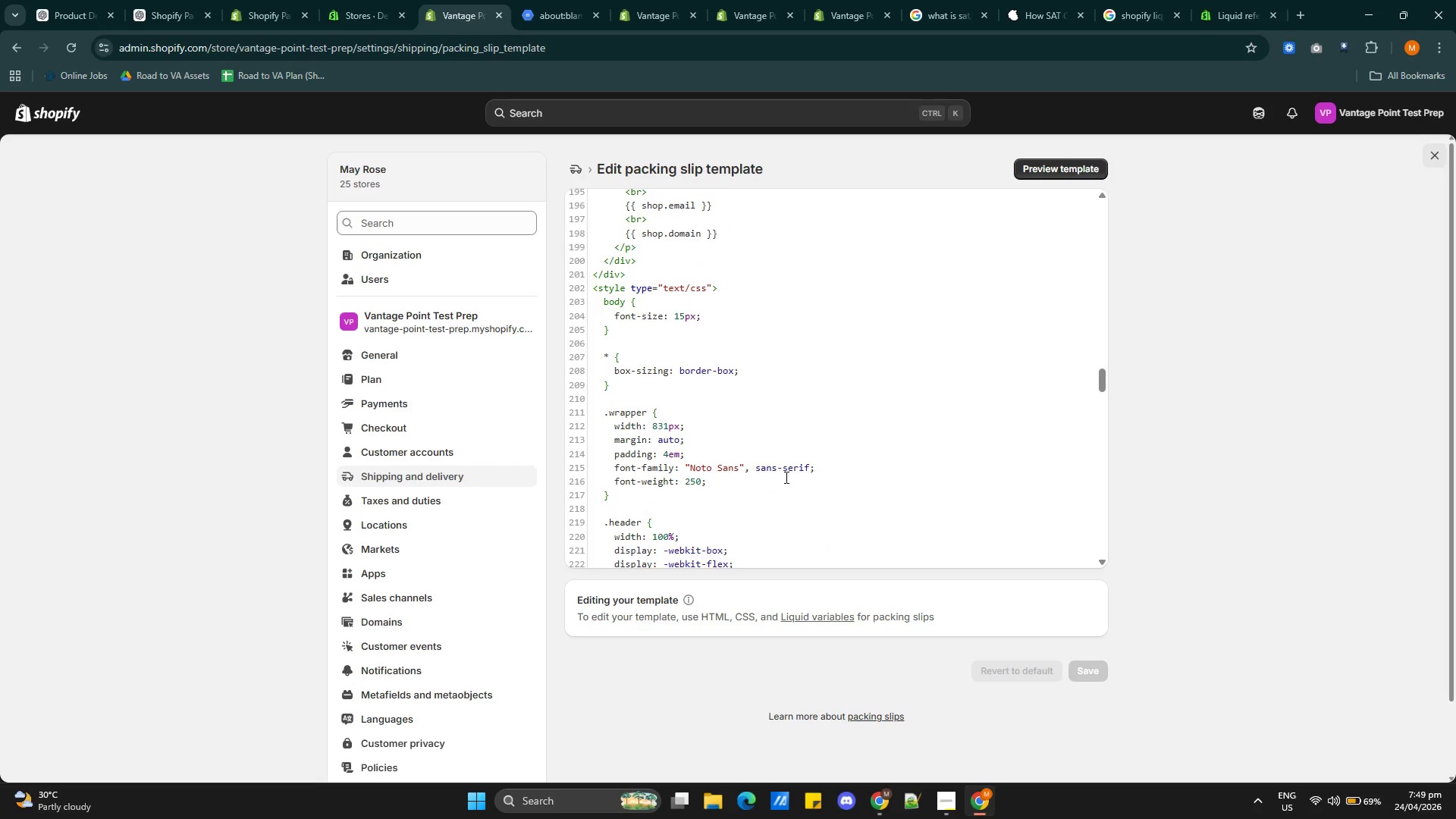 
scroll: coordinate [785, 477], scroll_direction: up, amount: 3.0
 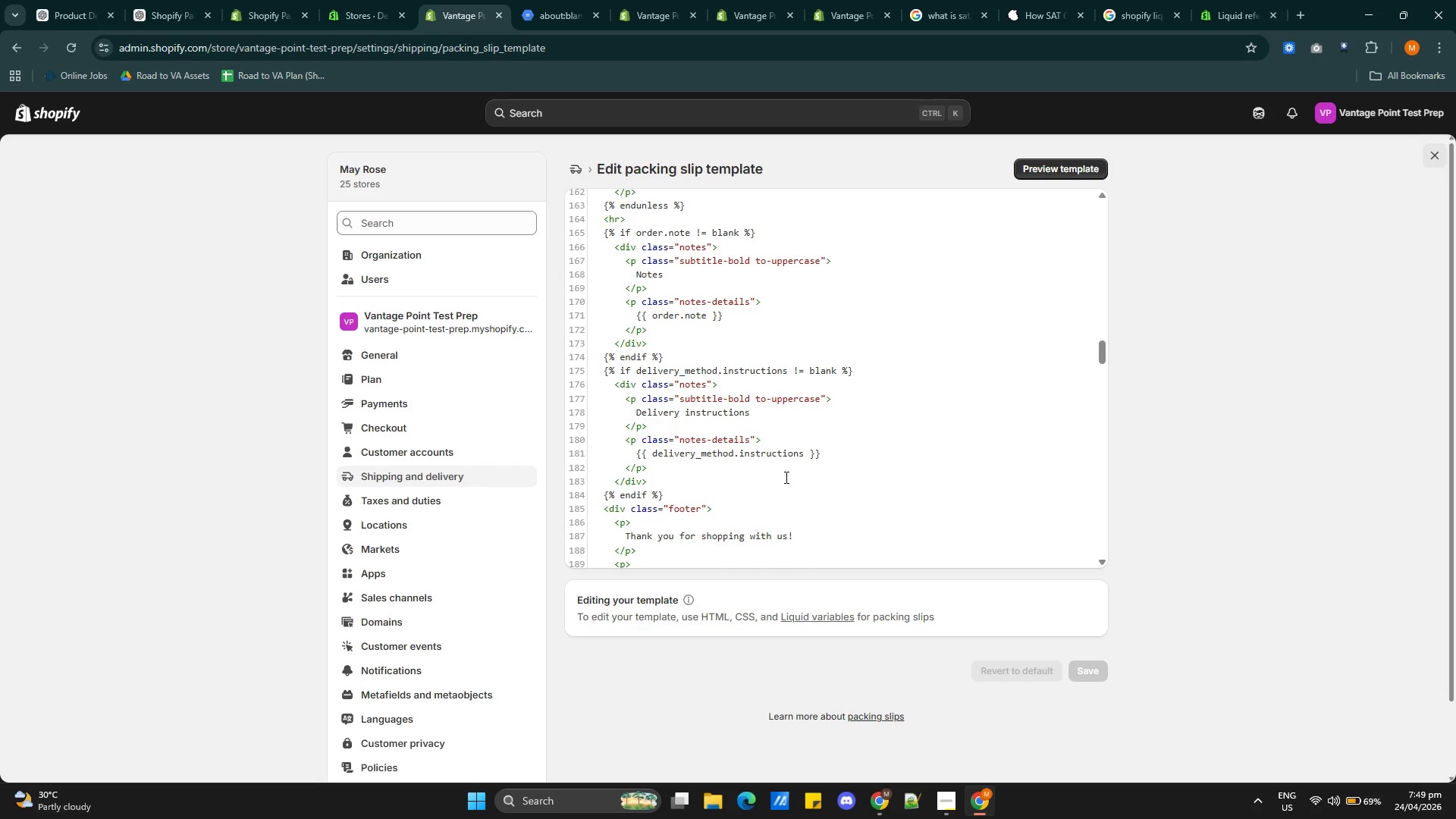 
scroll: coordinate [752, 477], scroll_direction: down, amount: 1.0
 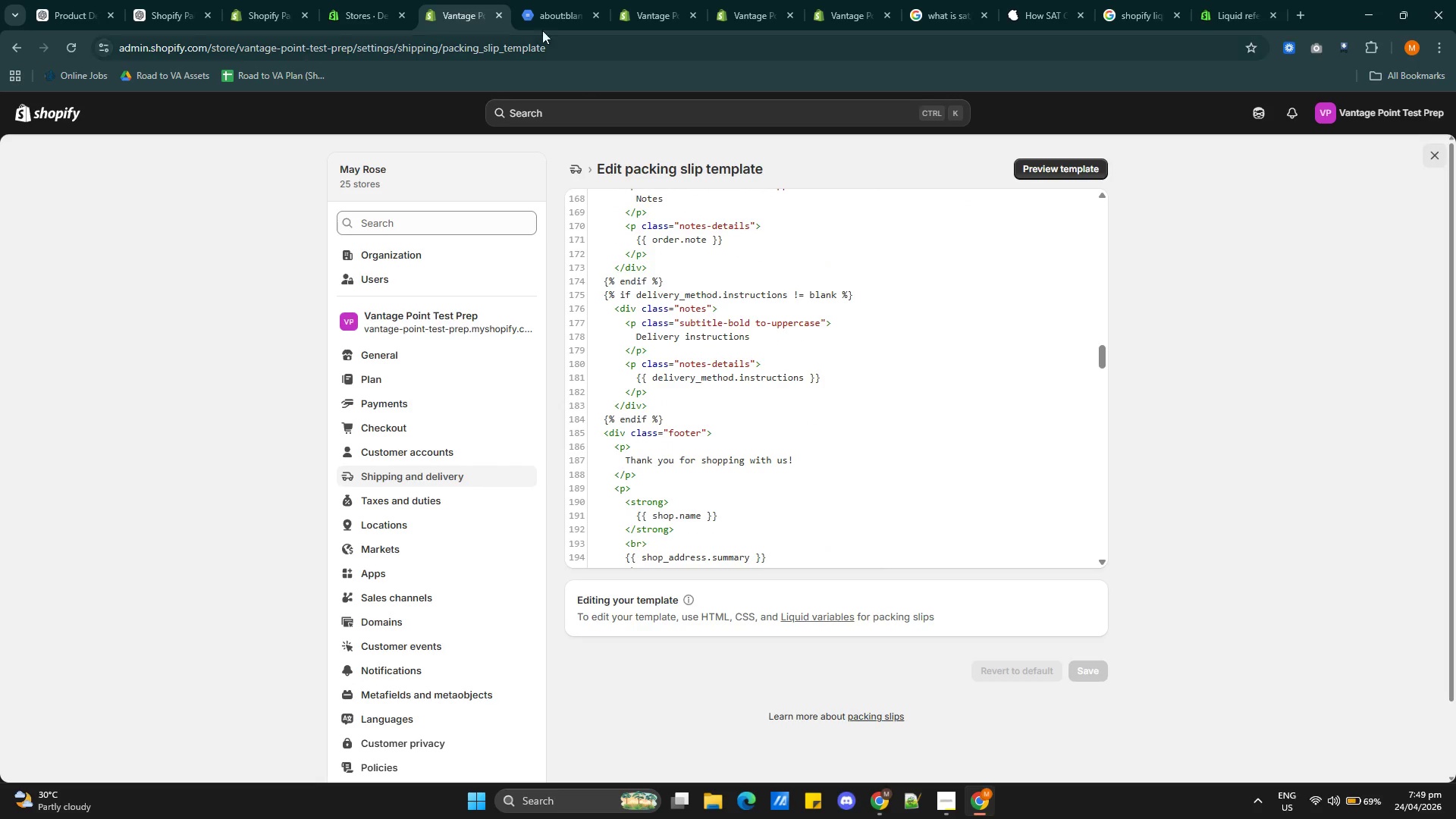 
left_click([541, 13])
 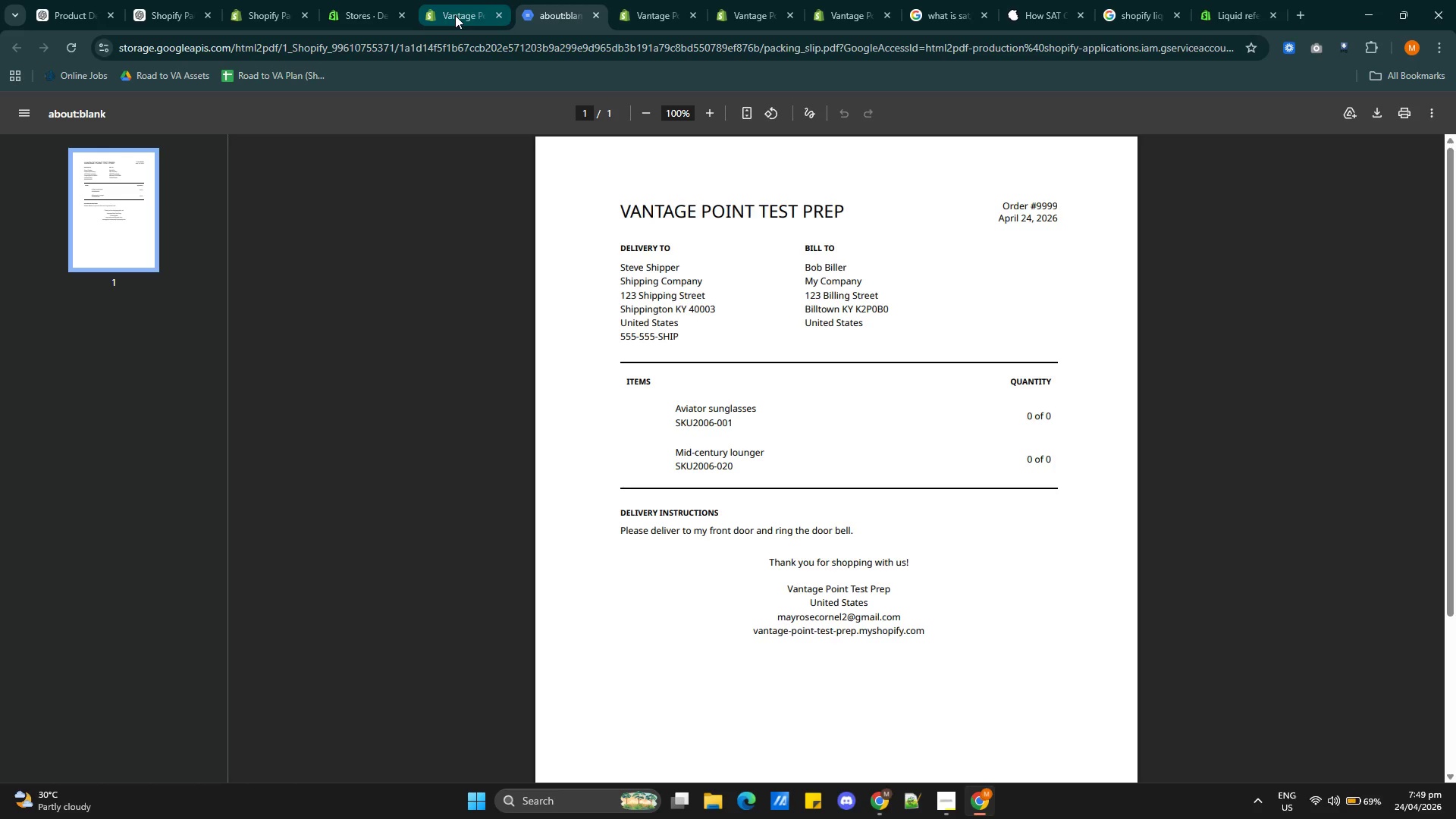 
wait(6.5)
 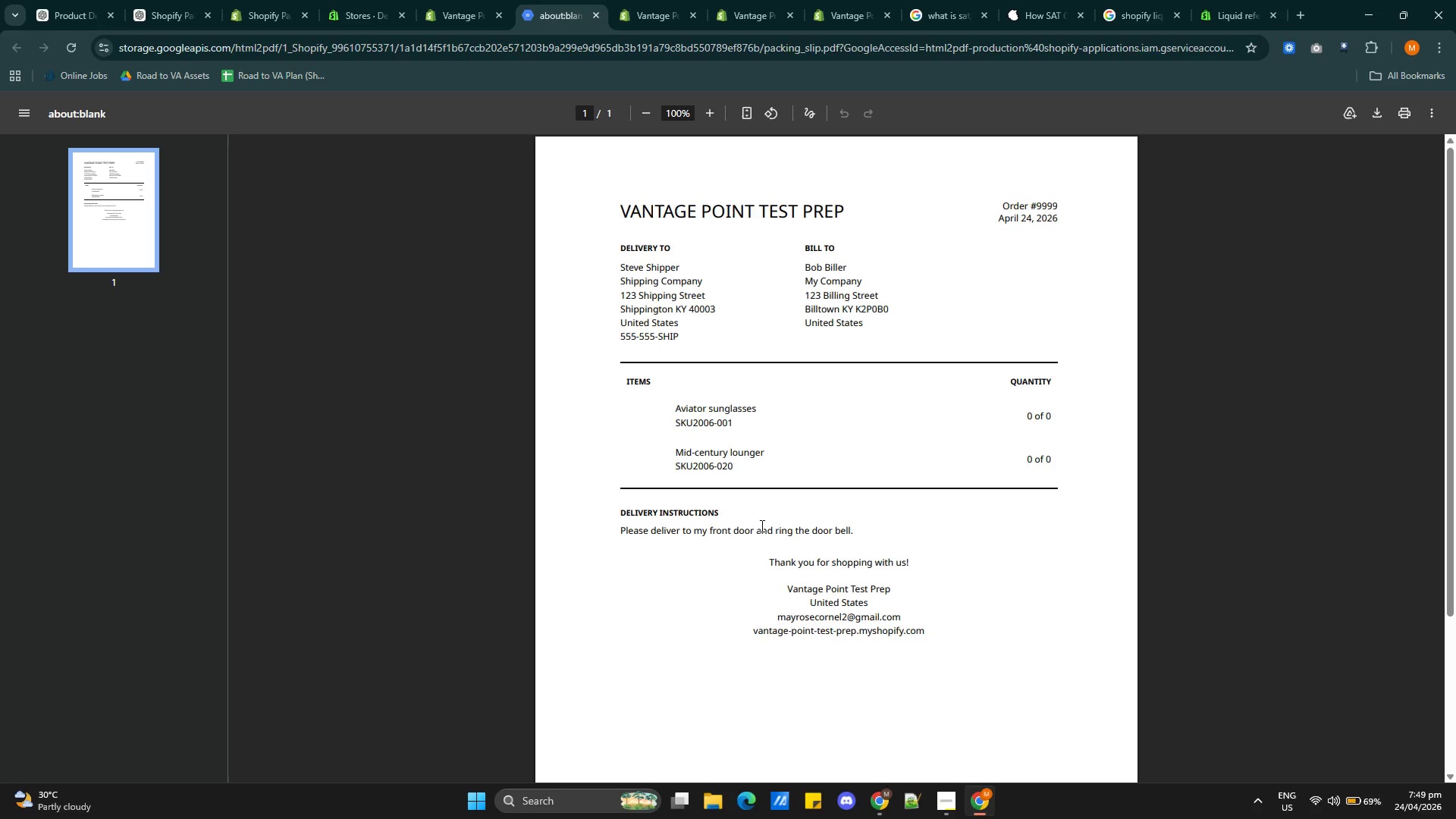 
left_click([455, 15])
 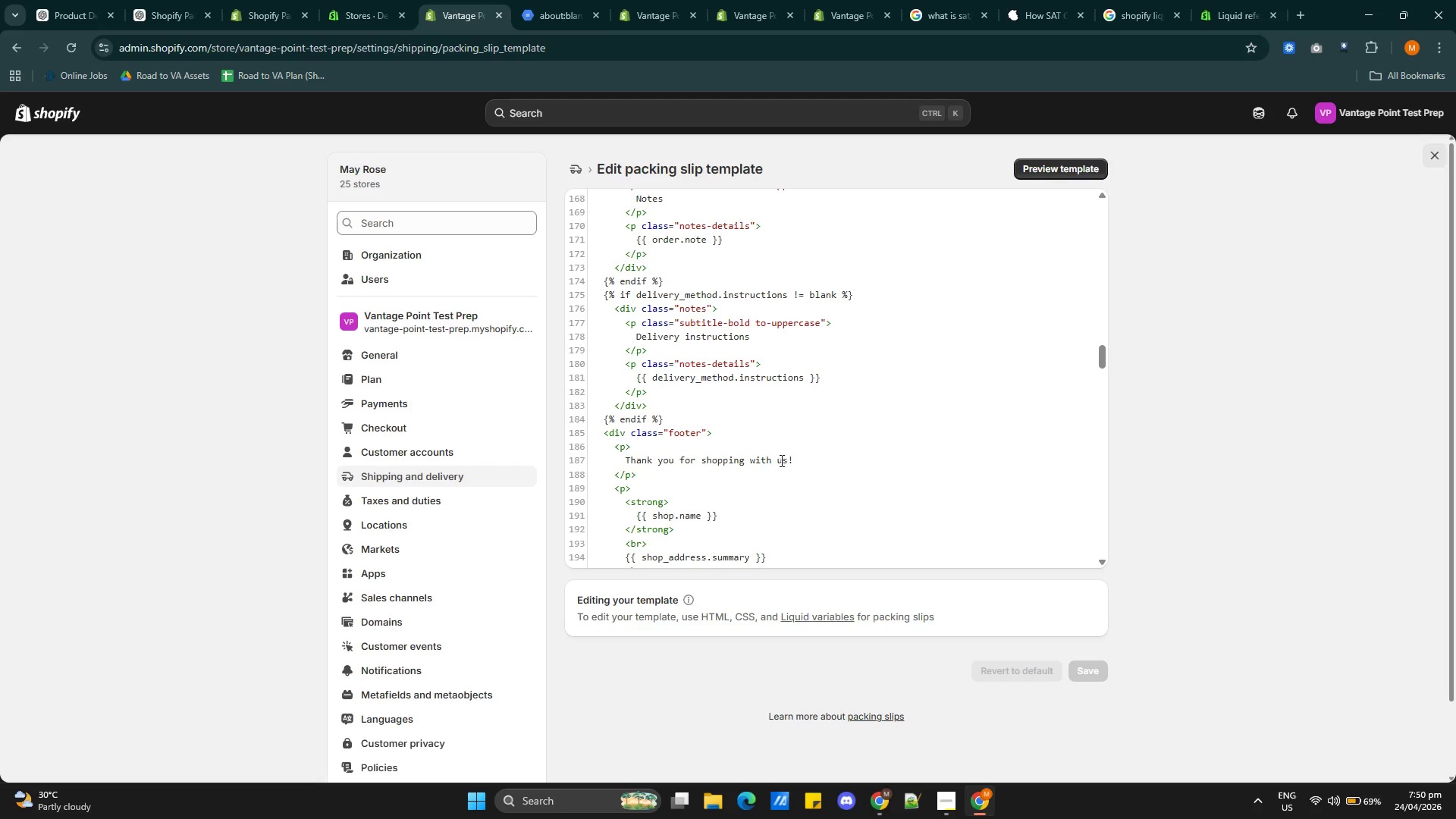 
wait(5.52)
 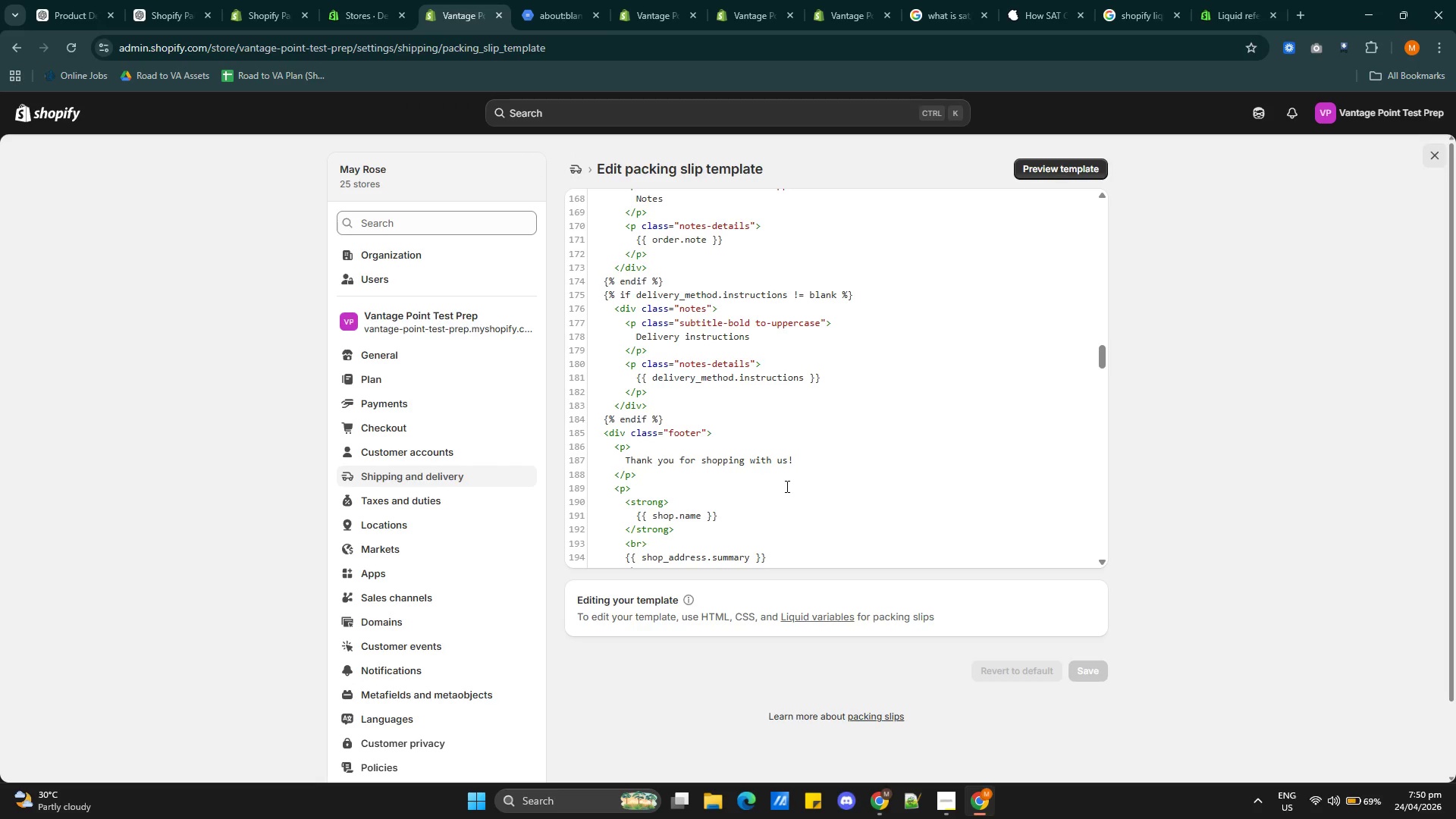 
scroll: coordinate [815, 471], scroll_direction: up, amount: 2.0
 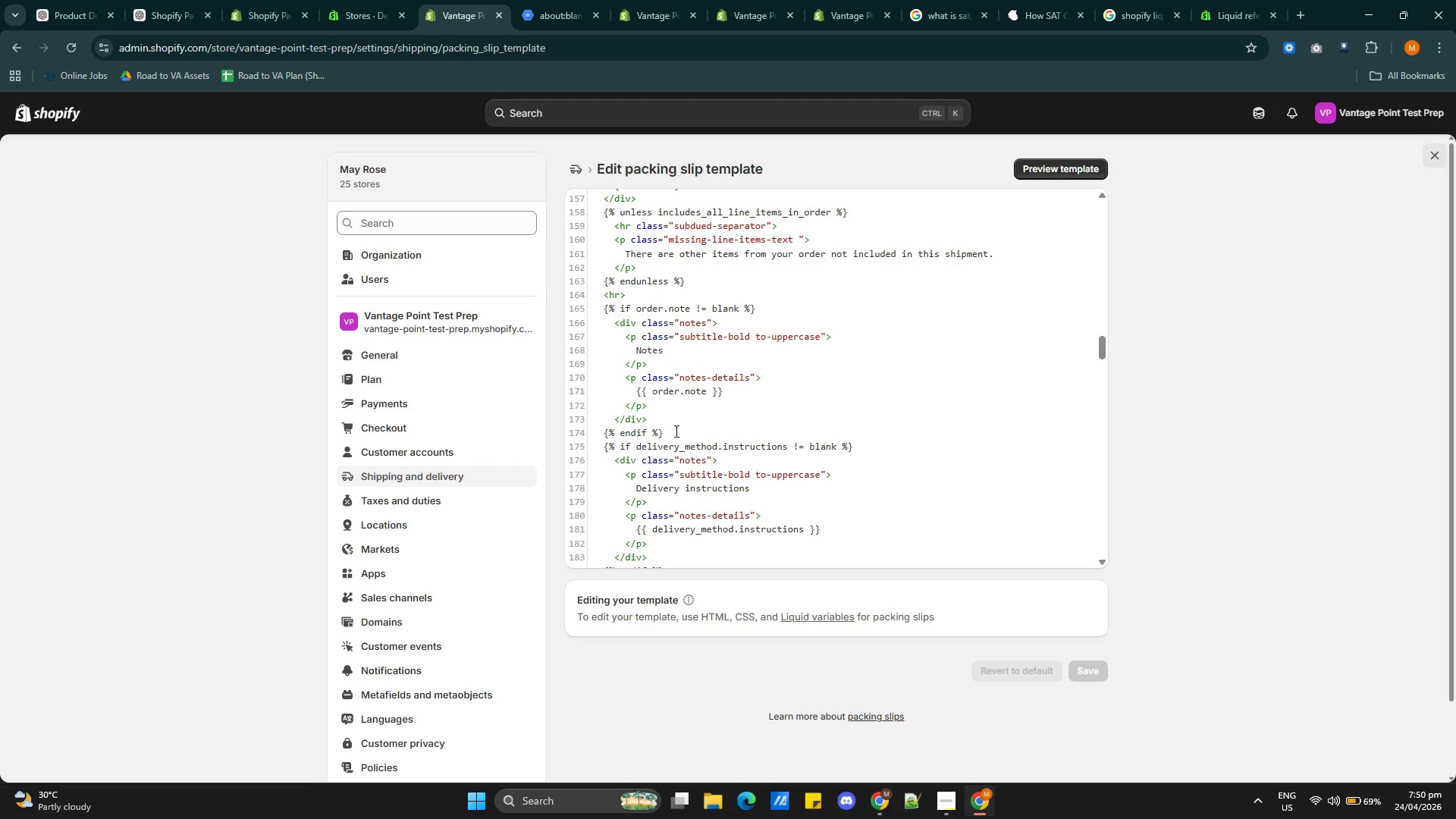 
left_click([675, 431])
 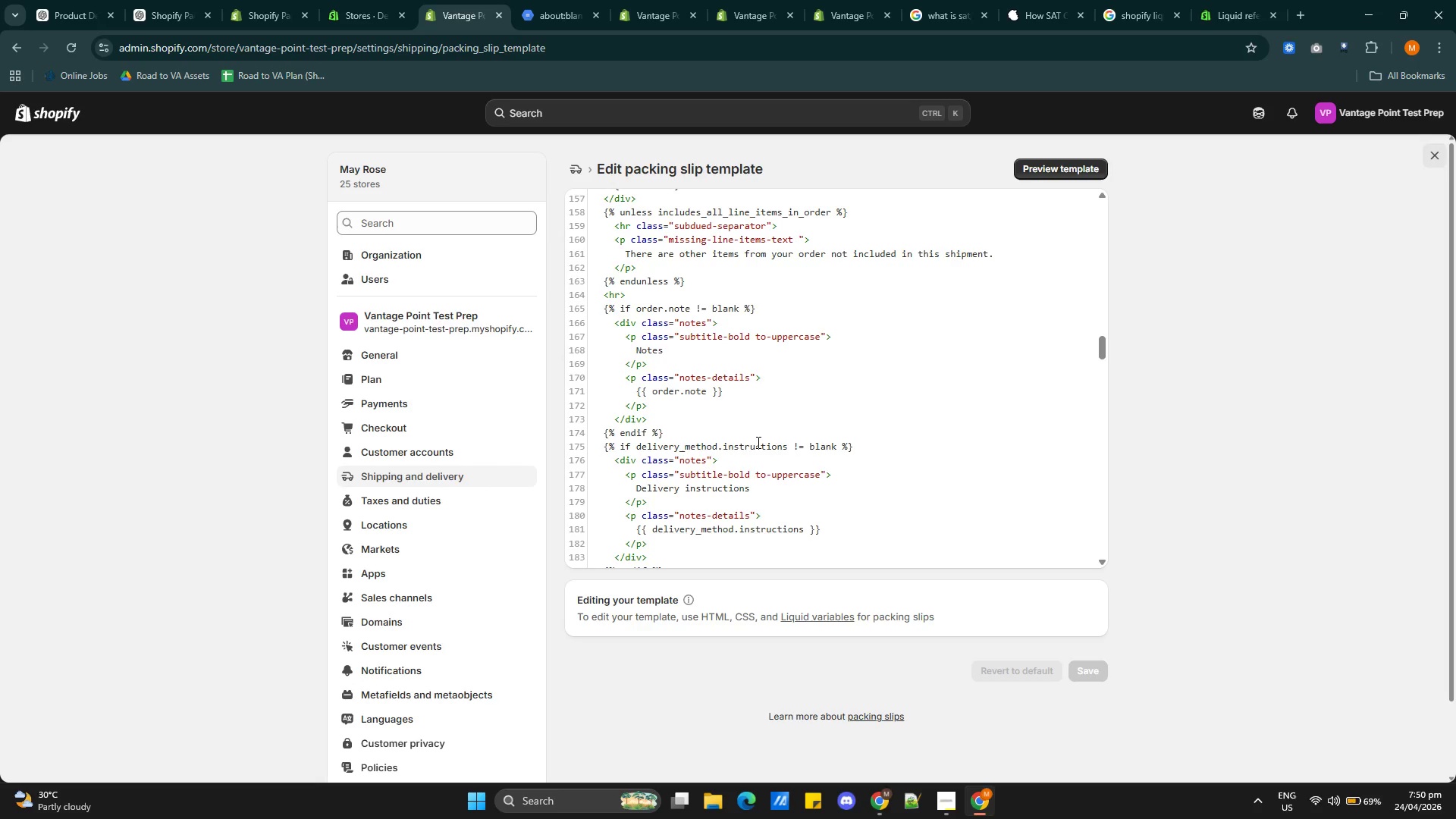 
key(Enter)
 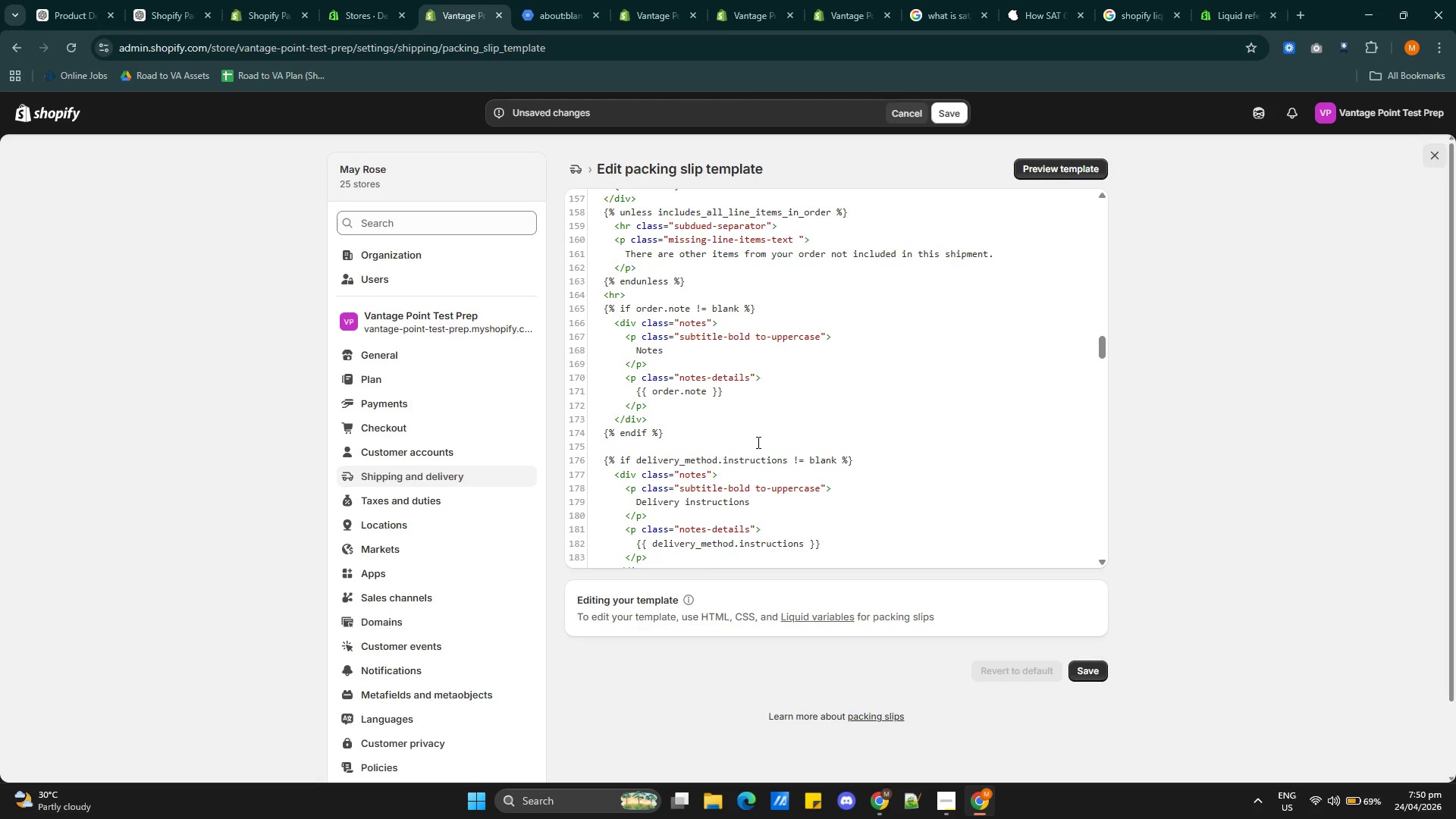 
key(Control+V)
 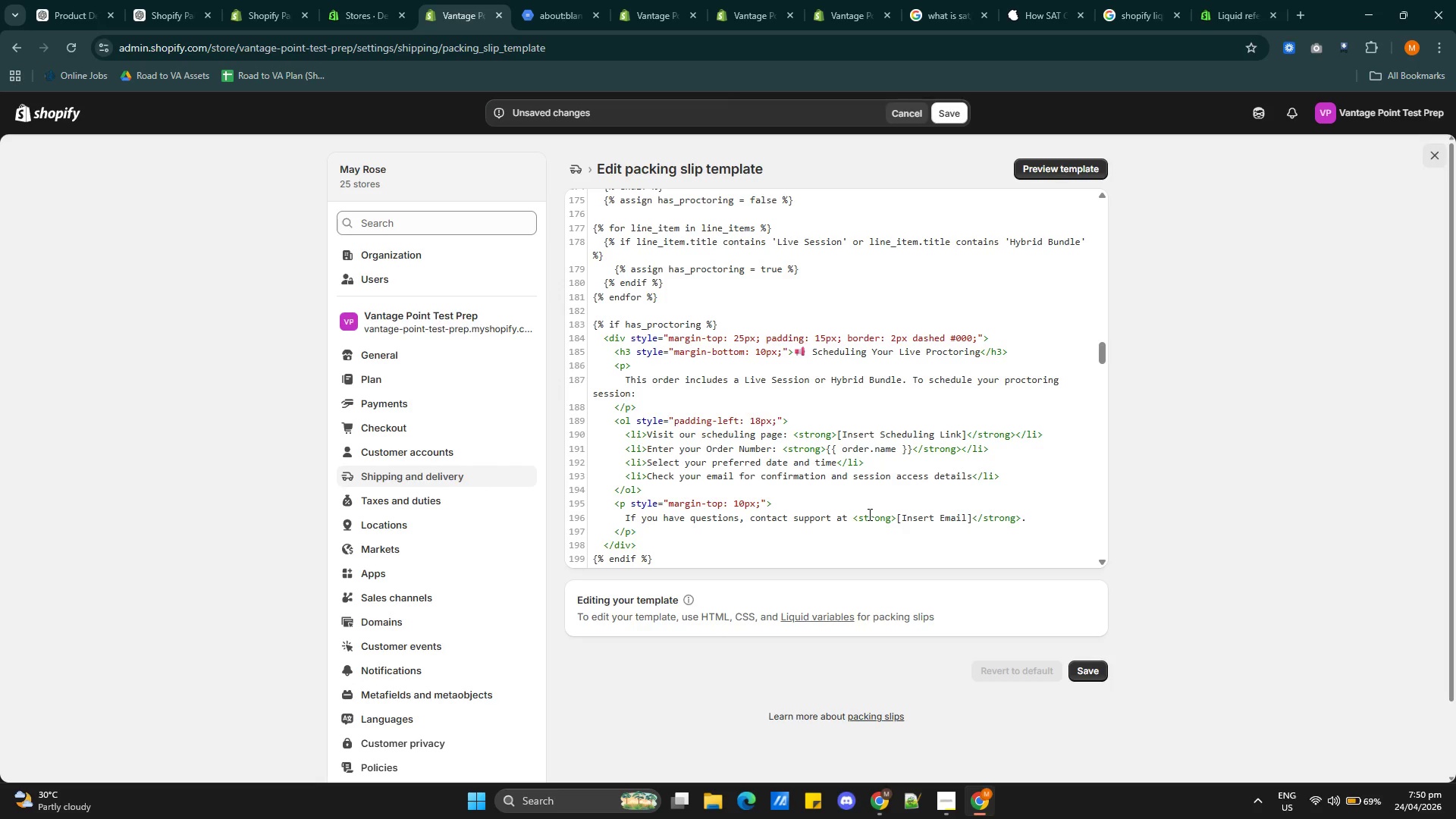 
wait(11.88)
 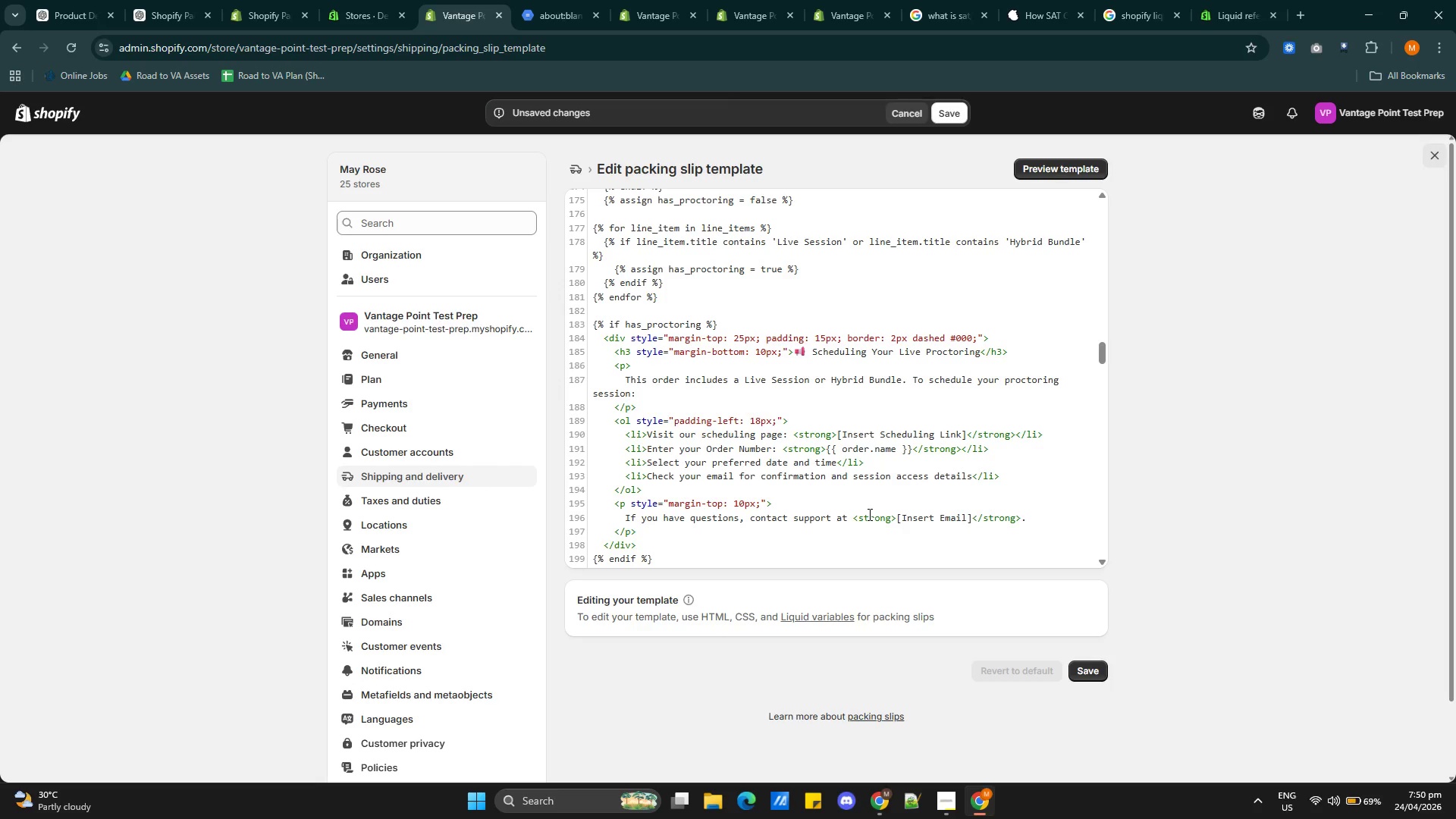 
left_click([965, 435])
 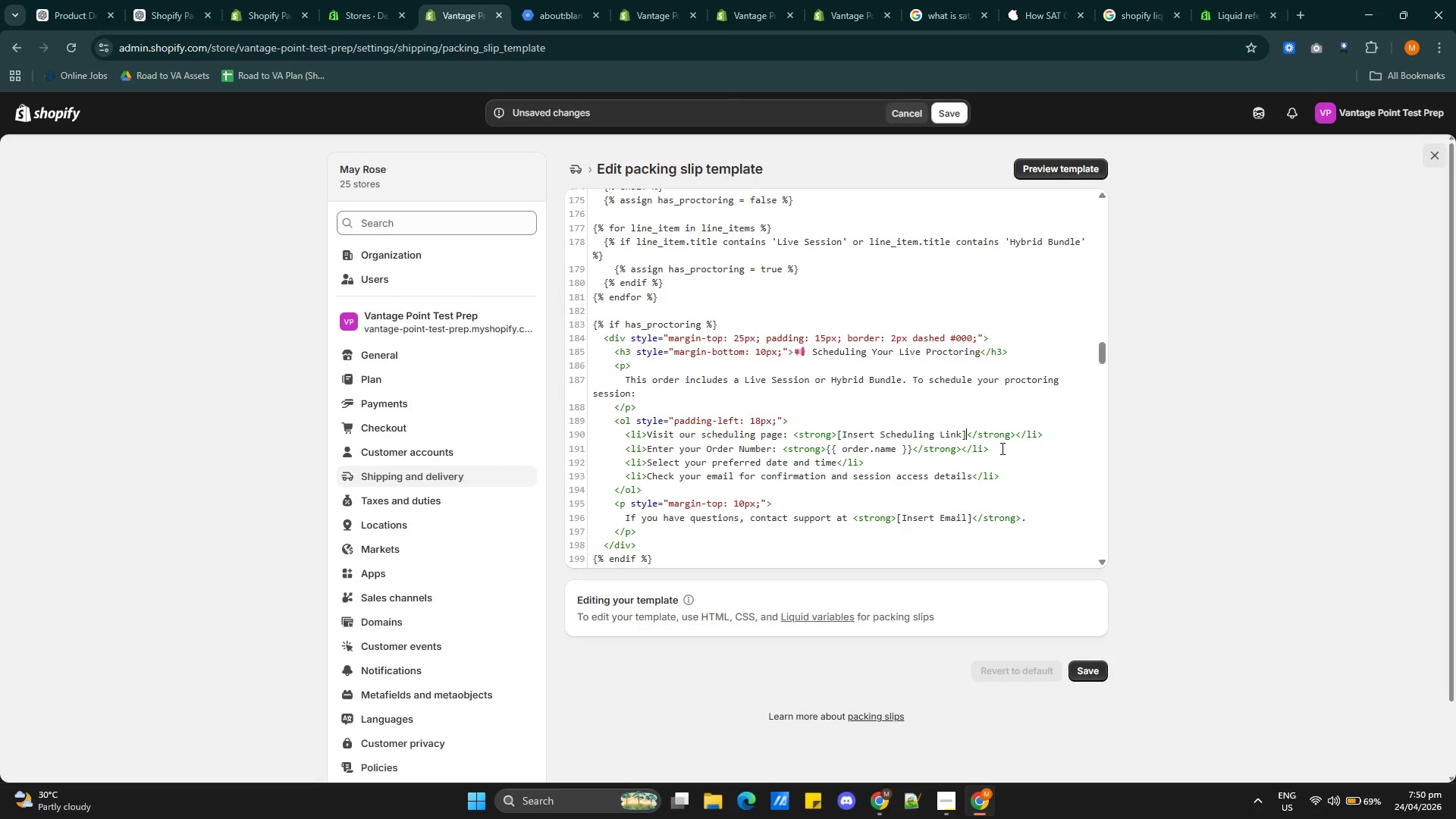 
key(Backspace)
key(Backspace)
key(Backspace)
key(Backspace)
key(Backspace)
key(Backspace)
key(Backspace)
key(Backspace)
key(Backspace)
key(Backspace)
key(Backspace)
key(Backspace)
key(Backspace)
key(Backspace)
key(Backspace)
key(Backspace)
key(Backspace)
key(Backspace)
key(Backspace)
key(Backspace)
key(Backspace)
key(Backspace)
key(Backspace)
key(Backspace)
type(www.vantagetestprep.com)
 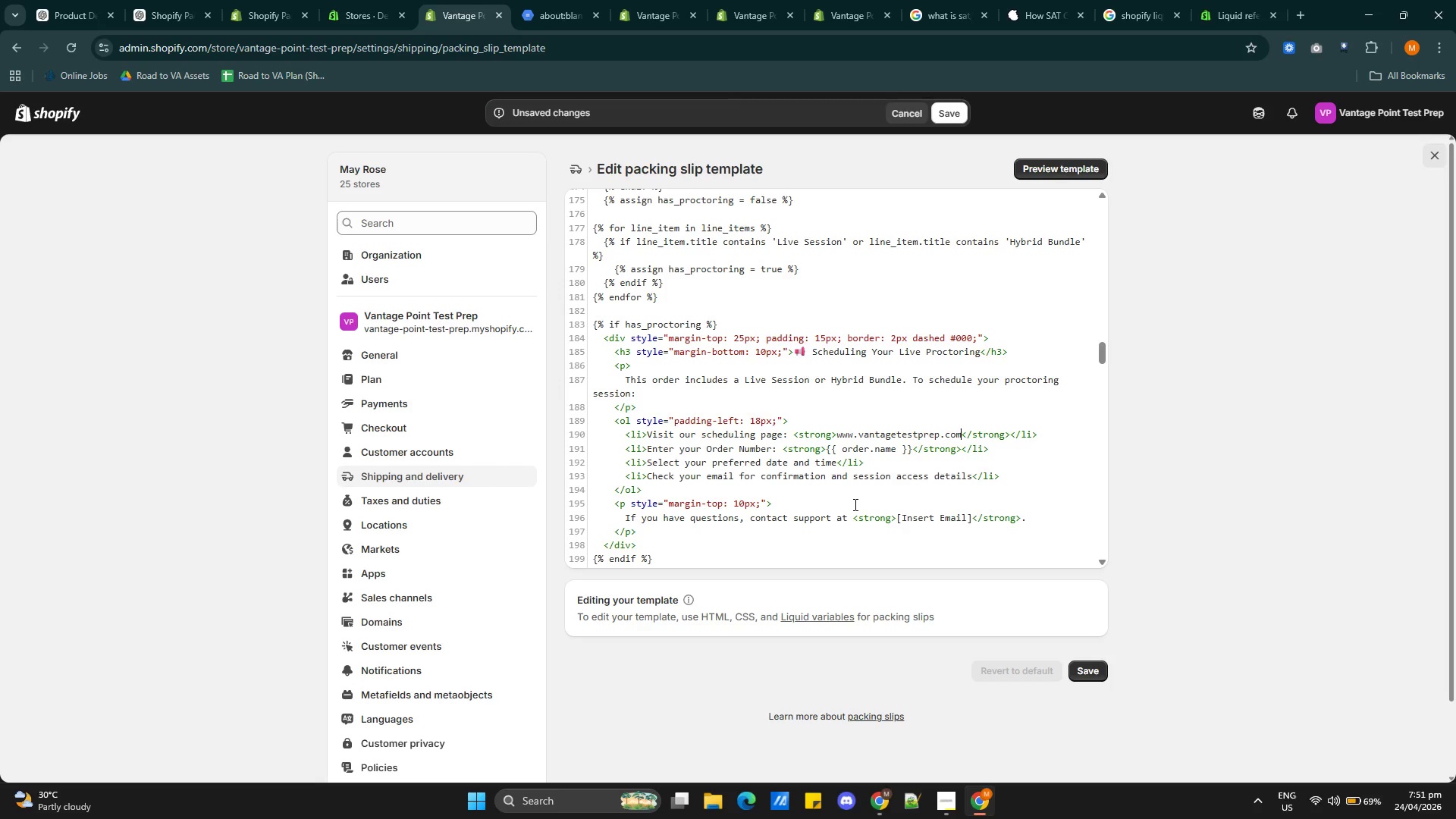 
wait(24.66)
 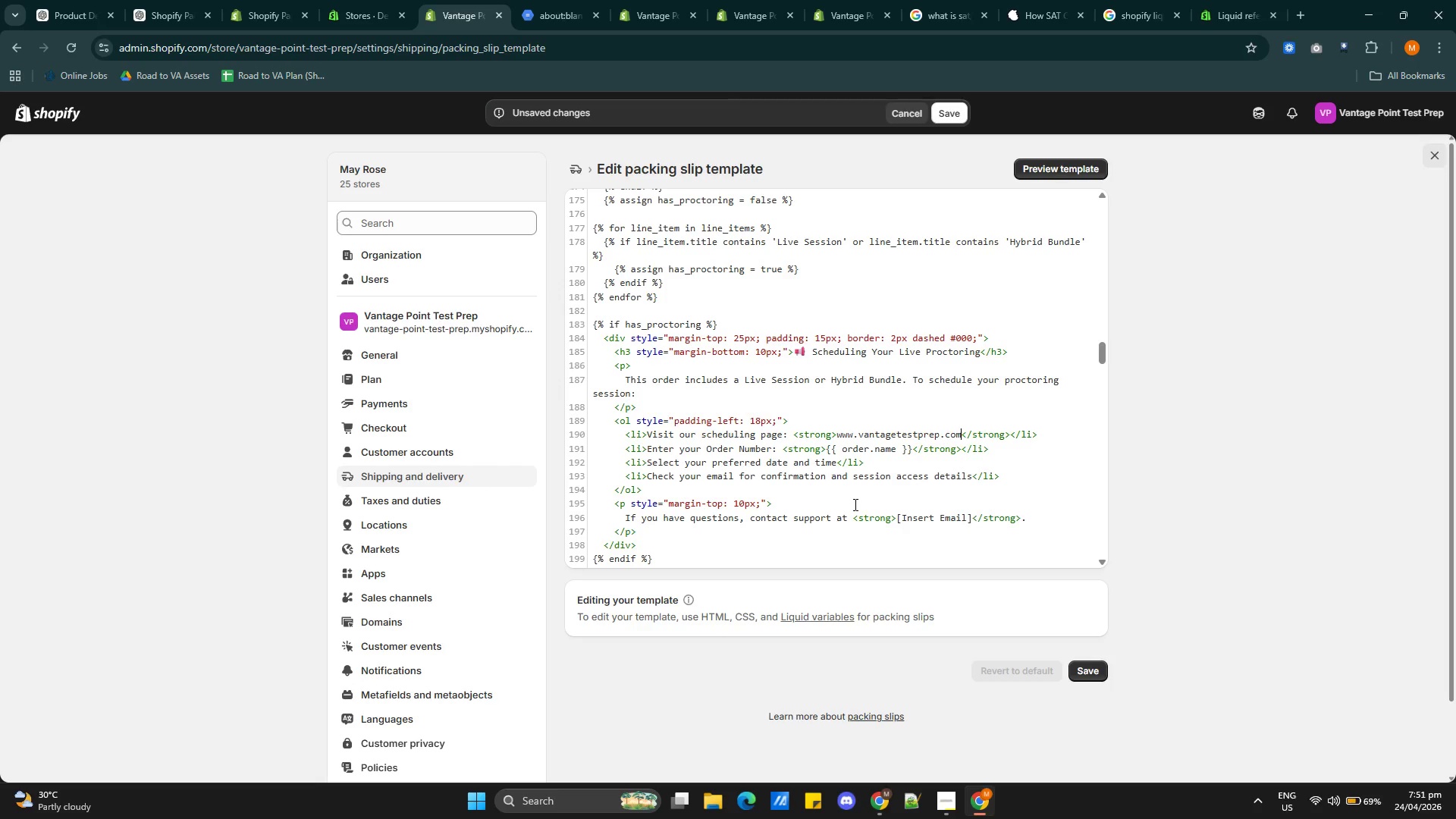 
left_click([971, 519])
 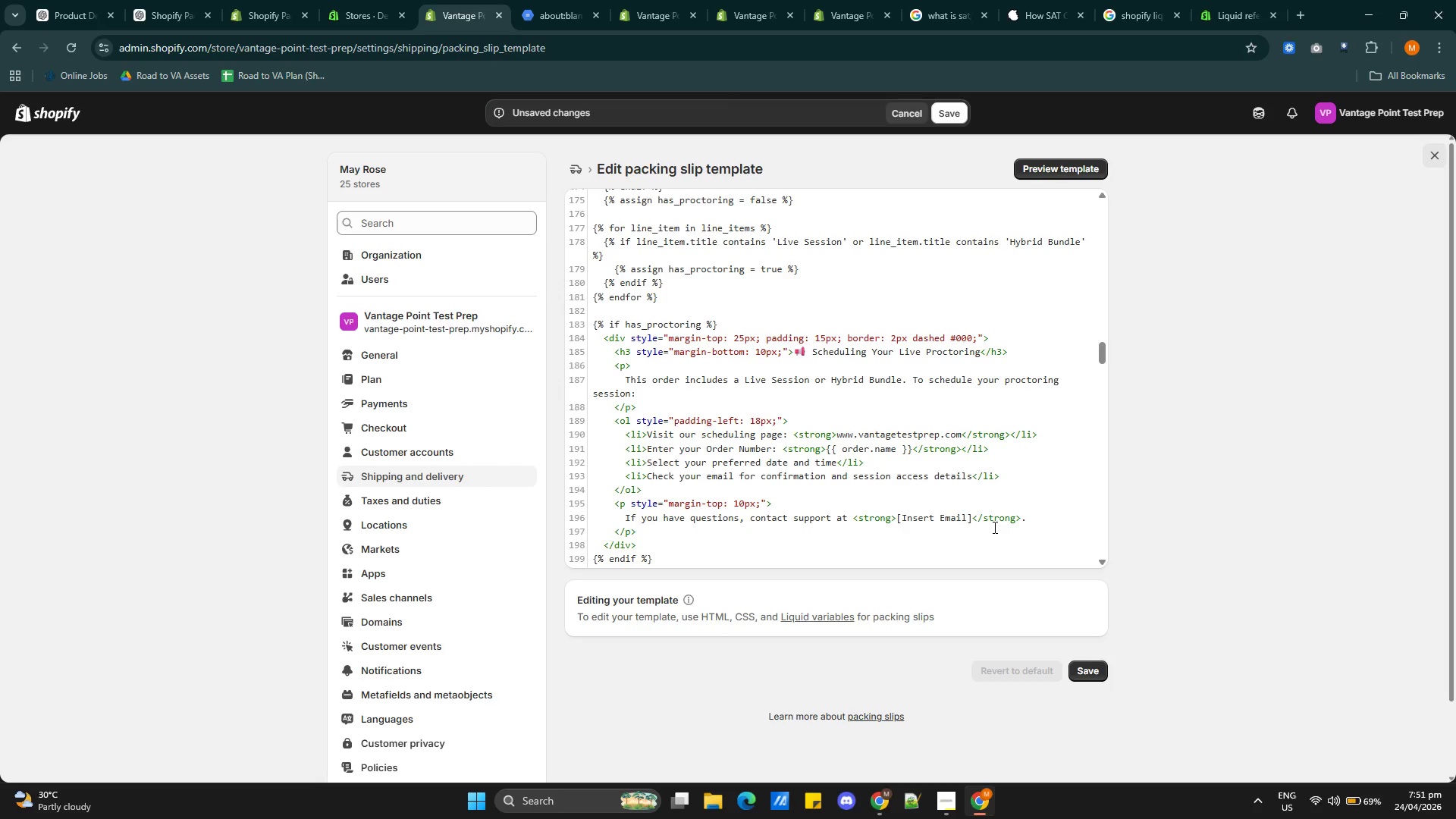 
key(Backspace)
key(Backspace)
key(Backspace)
key(Backspace)
key(Backspace)
key(Backspace)
key(Backspace)
key(Backspace)
key(Backspace)
key(Backspace)
key(Backspace)
key(Backspace)
key(Backspace)
key(Backspace)
type(vantagepreptest@)
 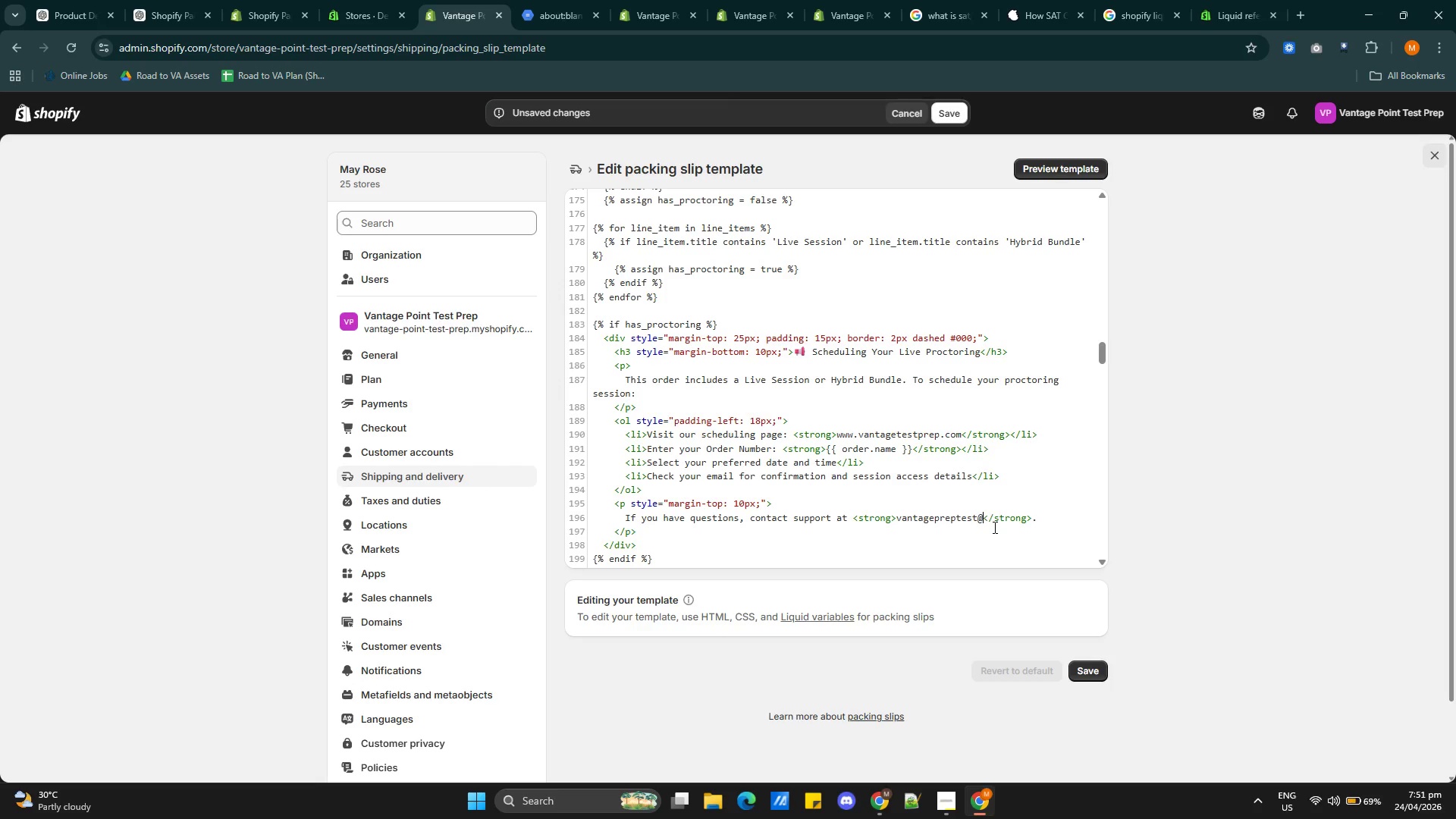 
type(sat.com)
 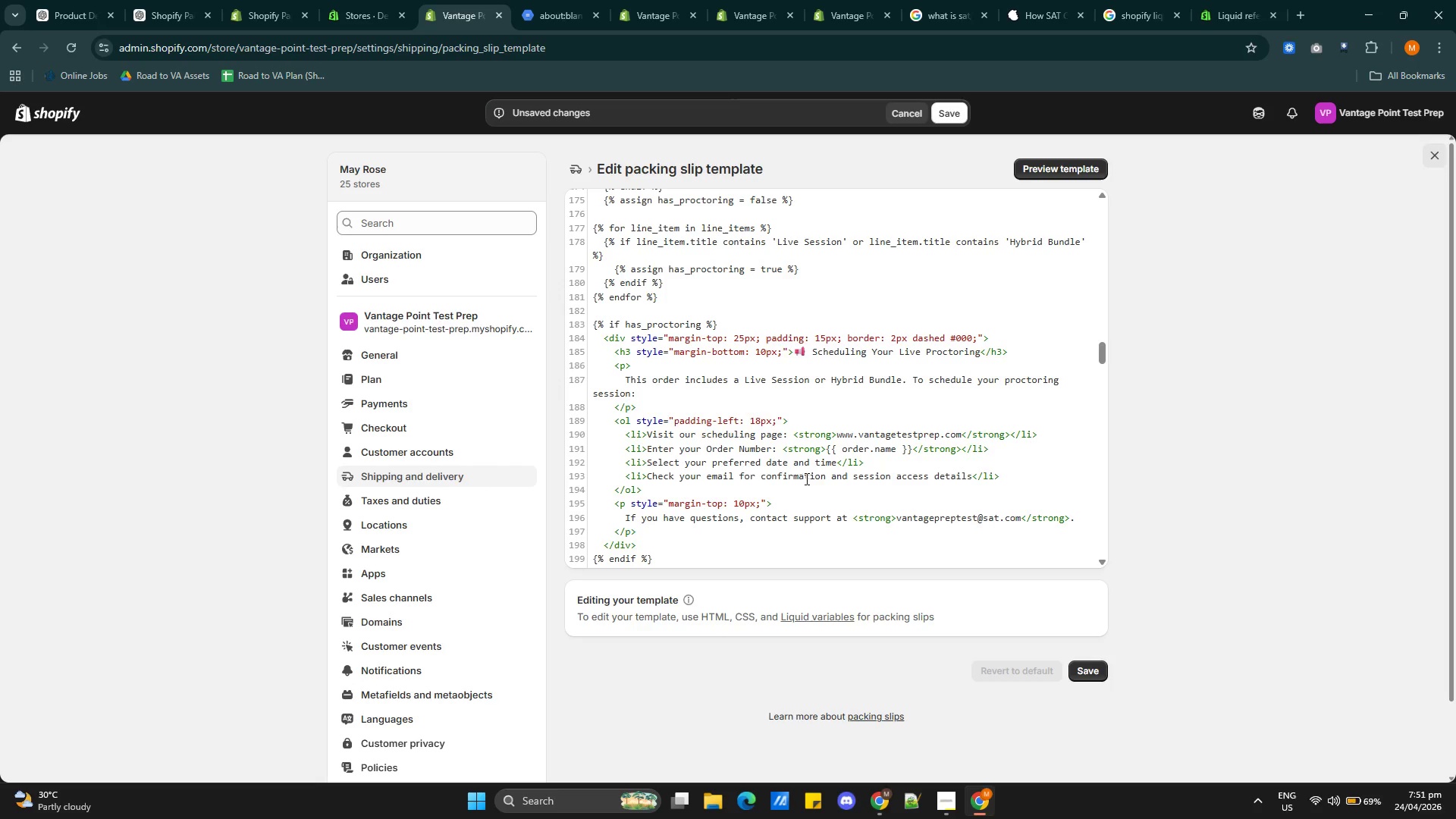 
scroll: coordinate [833, 487], scroll_direction: down, amount: 1.0
 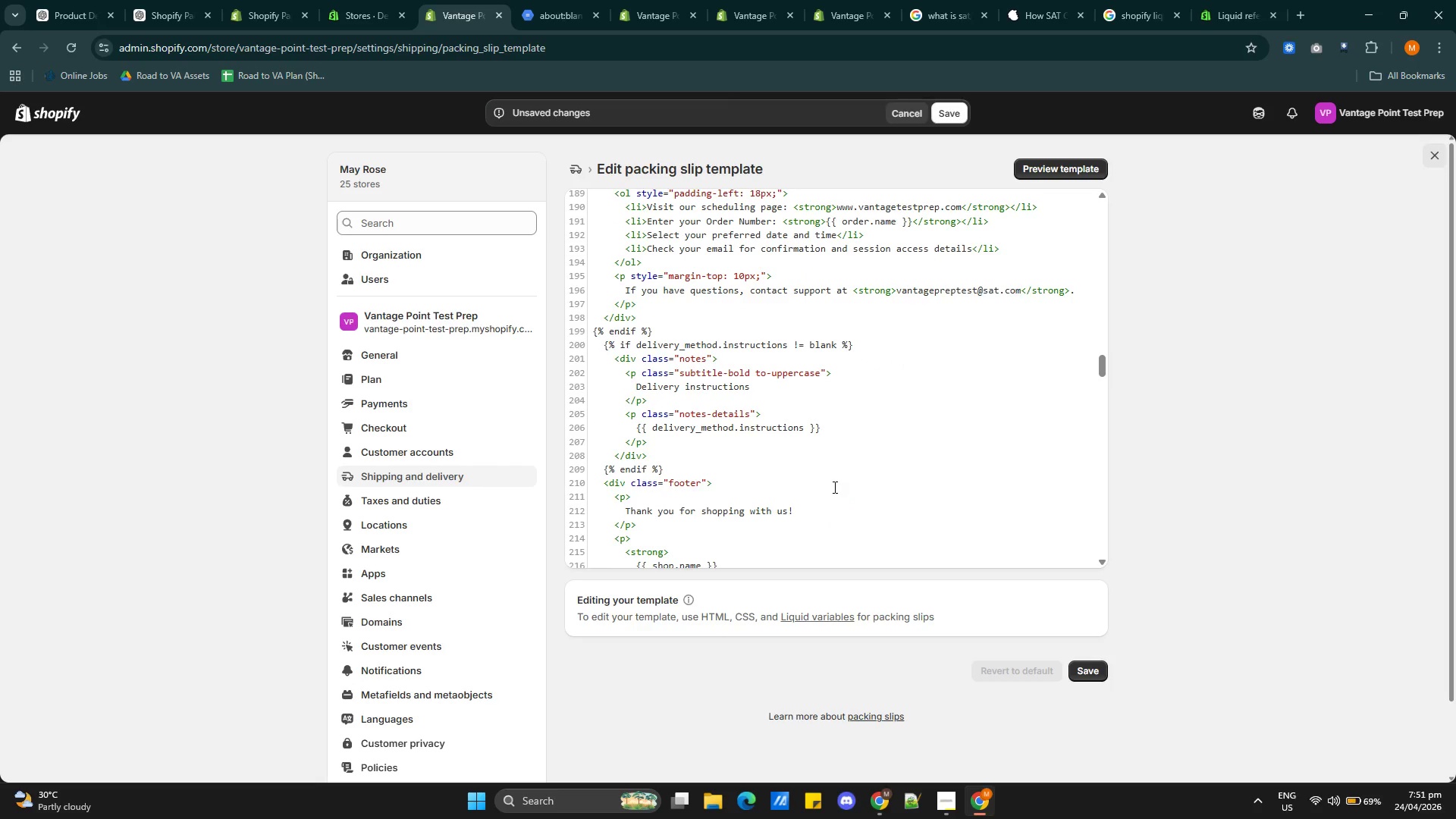 
scroll: coordinate [838, 480], scroll_direction: up, amount: 3.0
 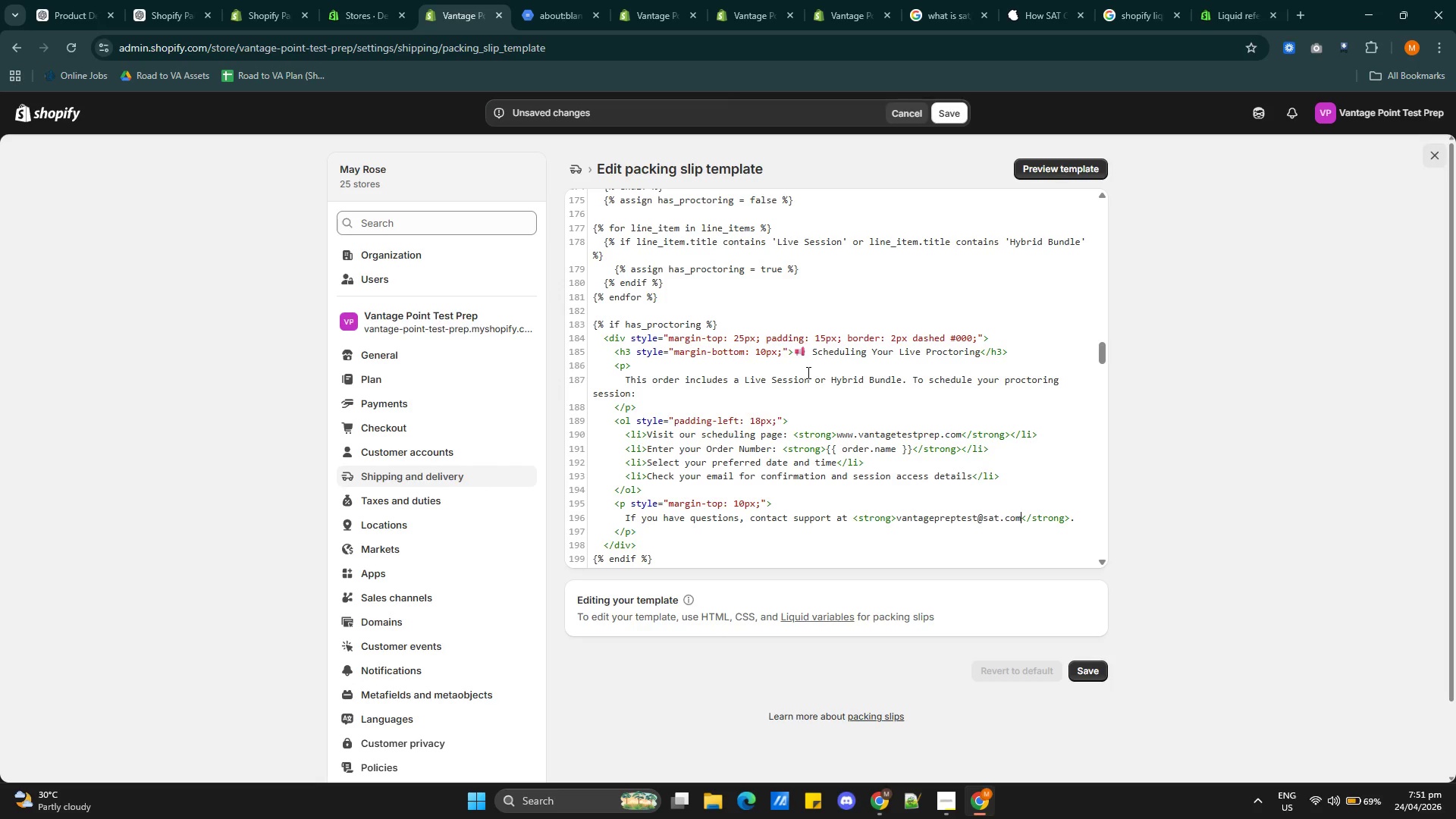 
wait(9.18)
 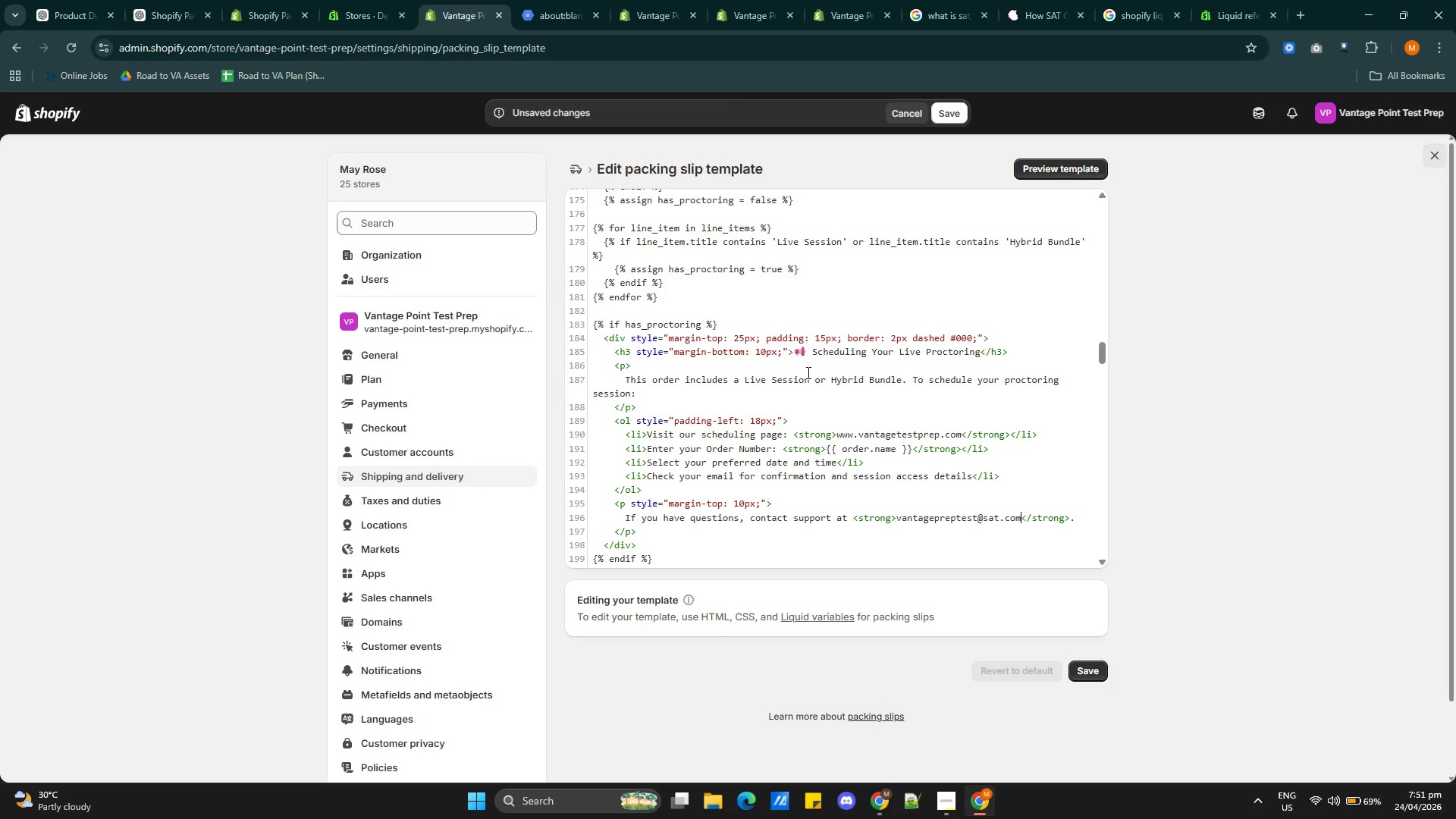 
left_click([1082, 666])
 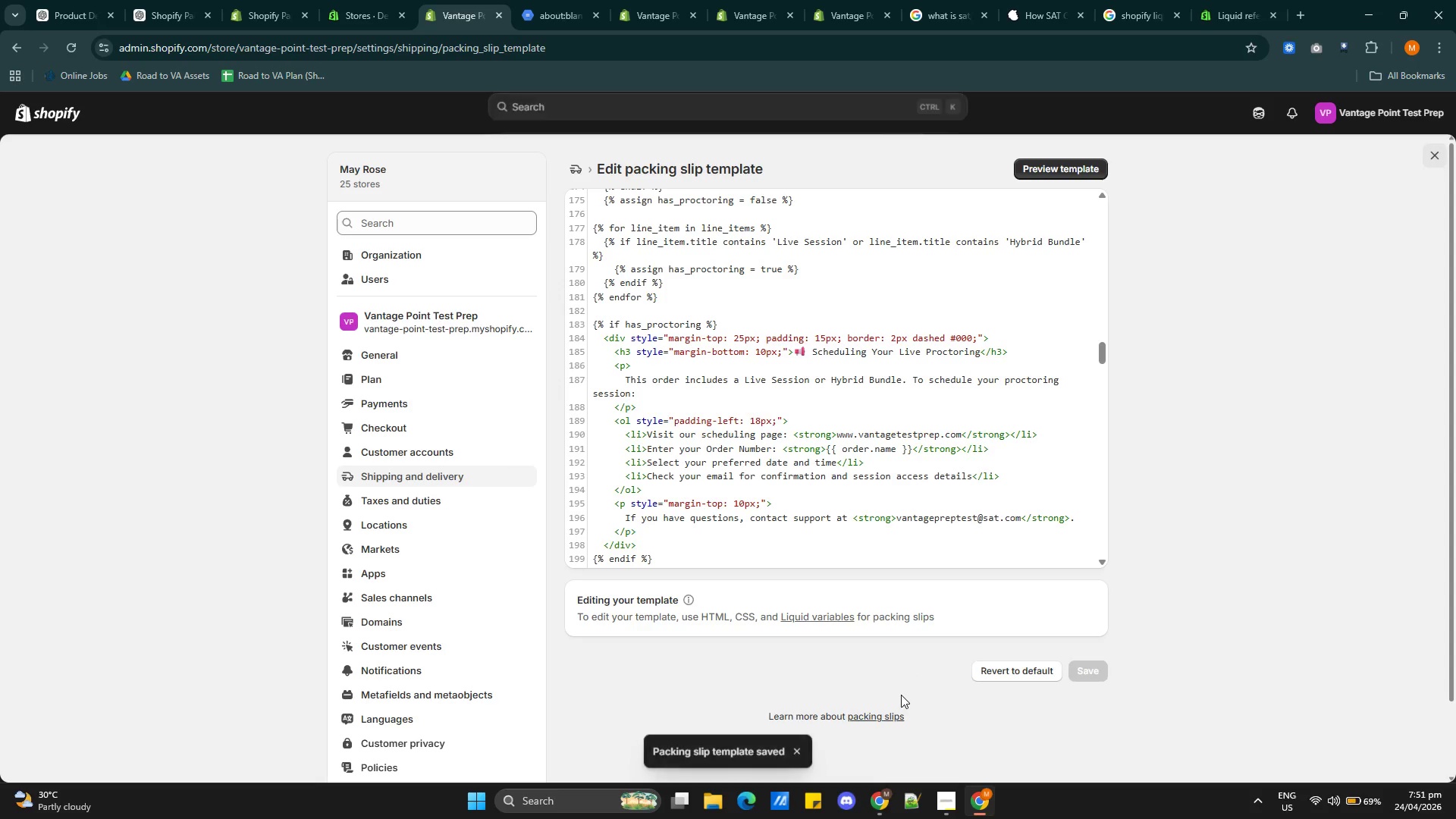 
left_click([547, 11])
 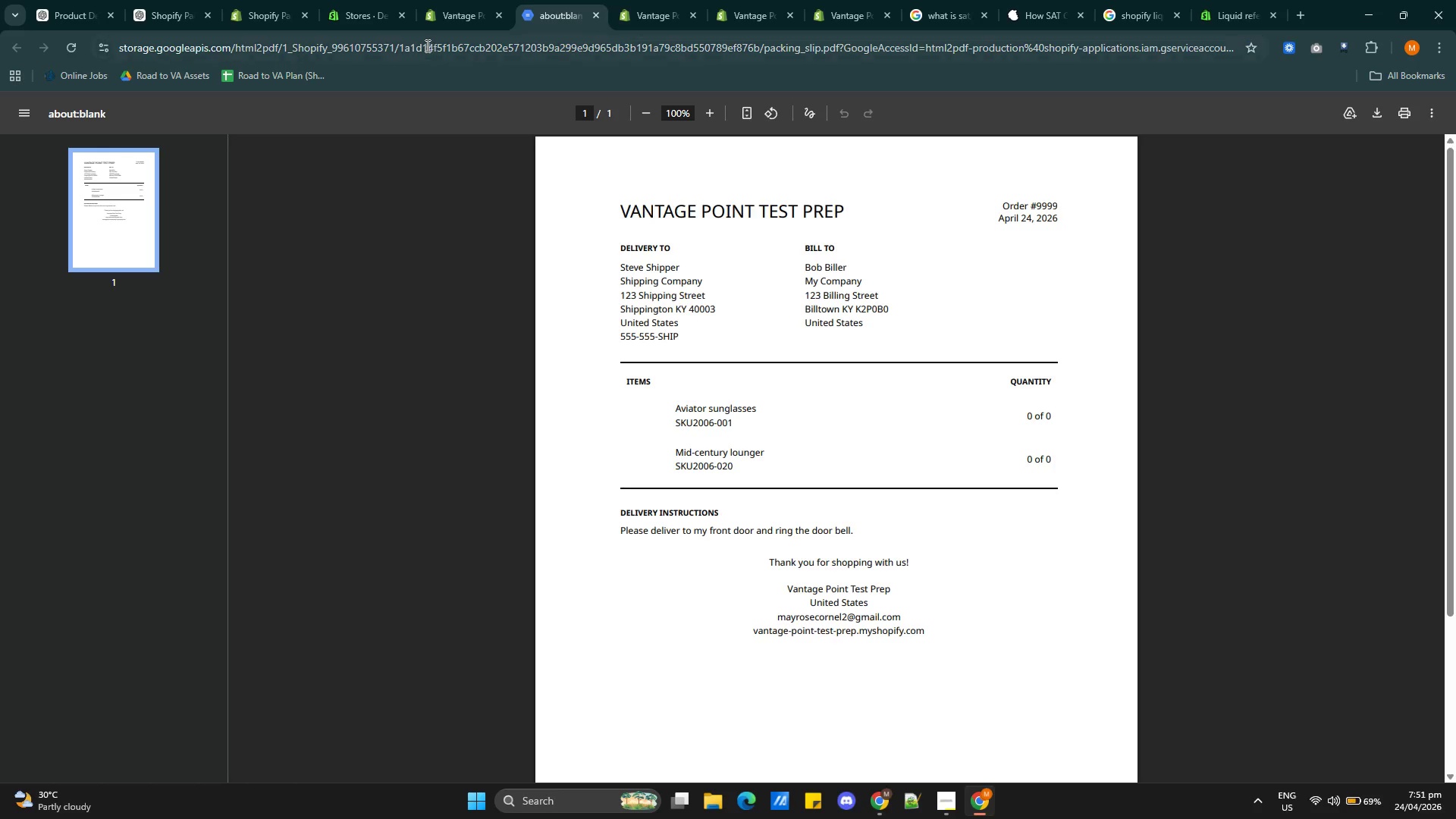 
left_click([425, 46])
 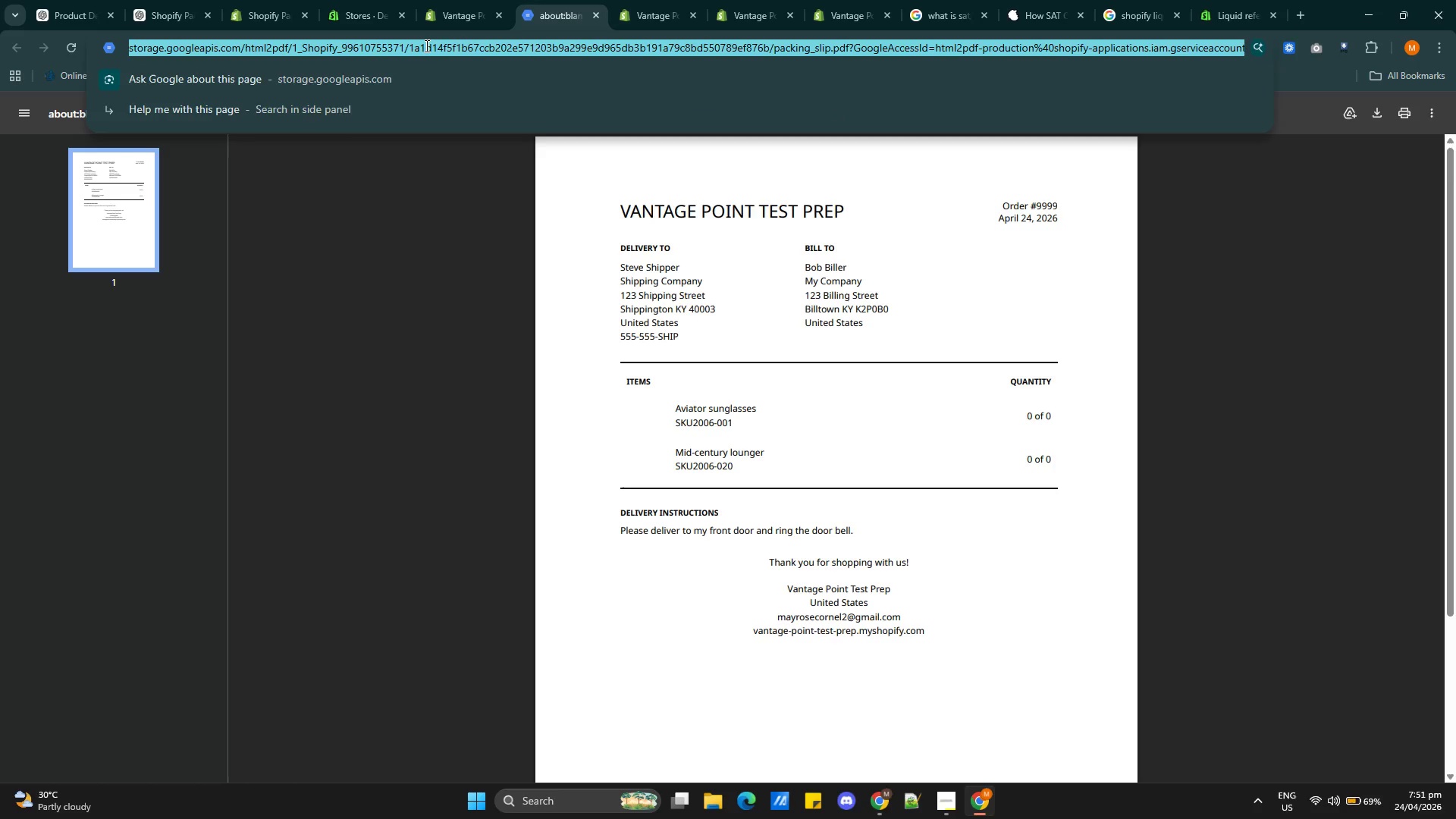 
key(Enter)
 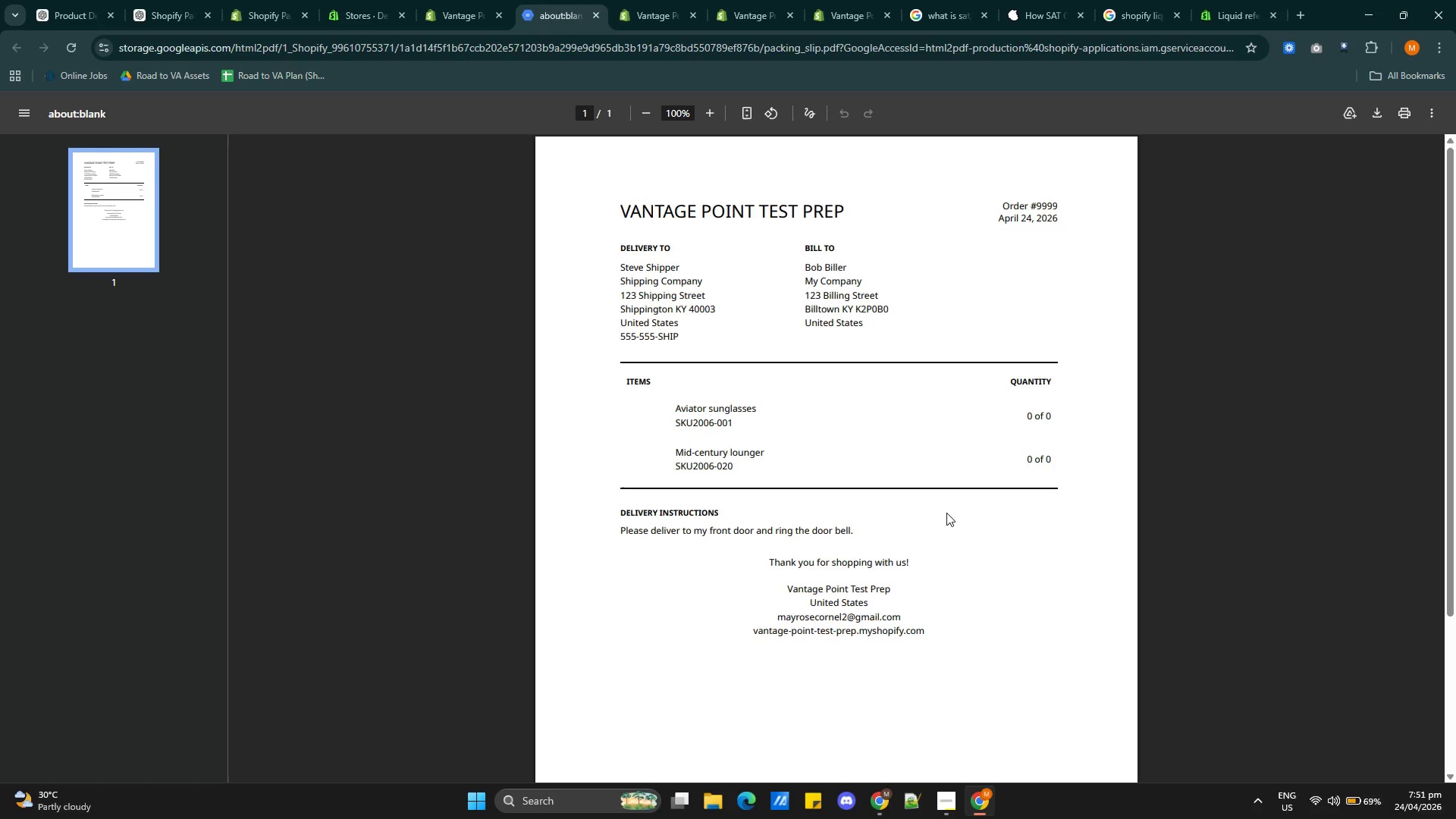 
wait(10.48)
 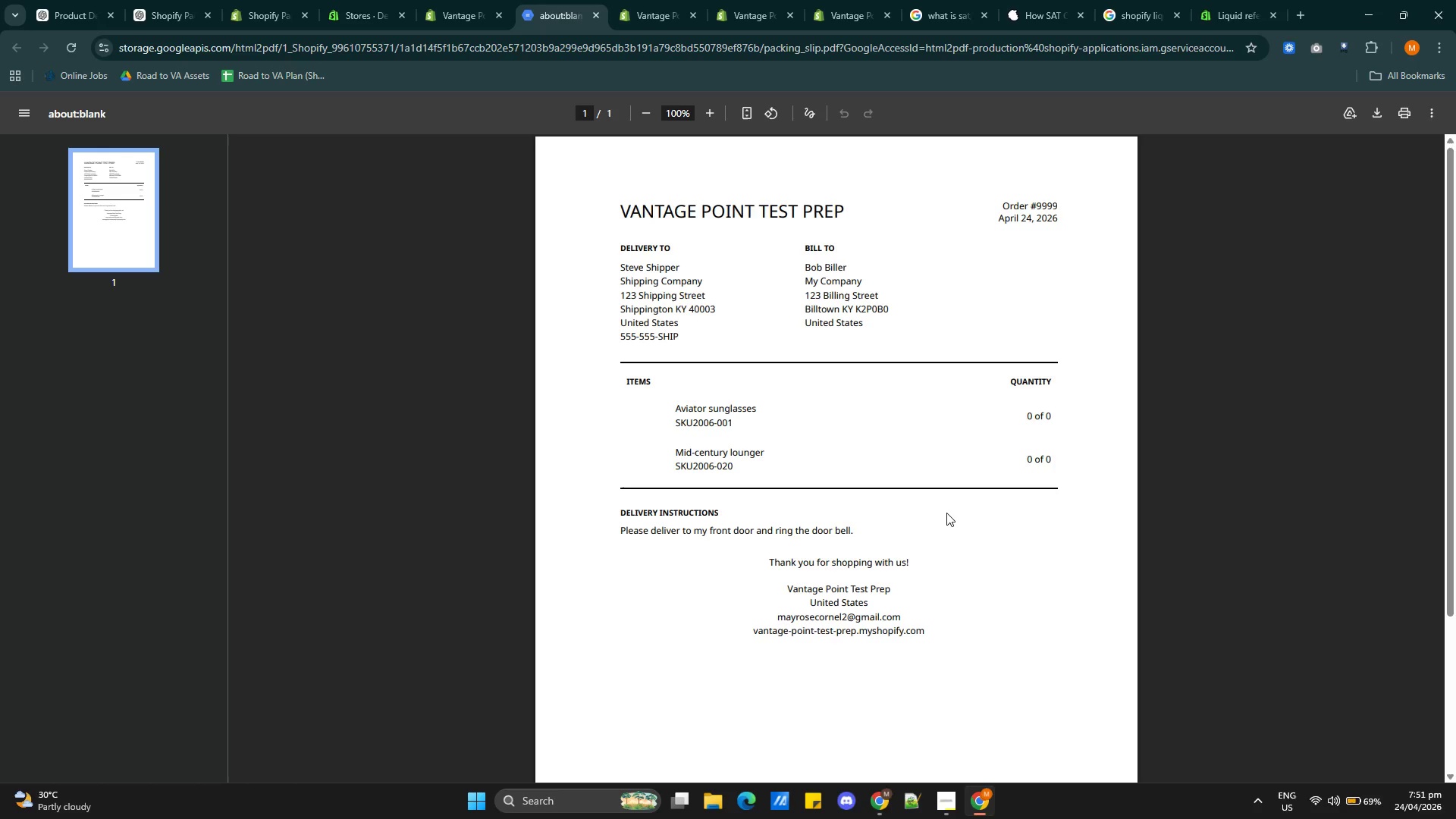 
left_click([592, 17])
 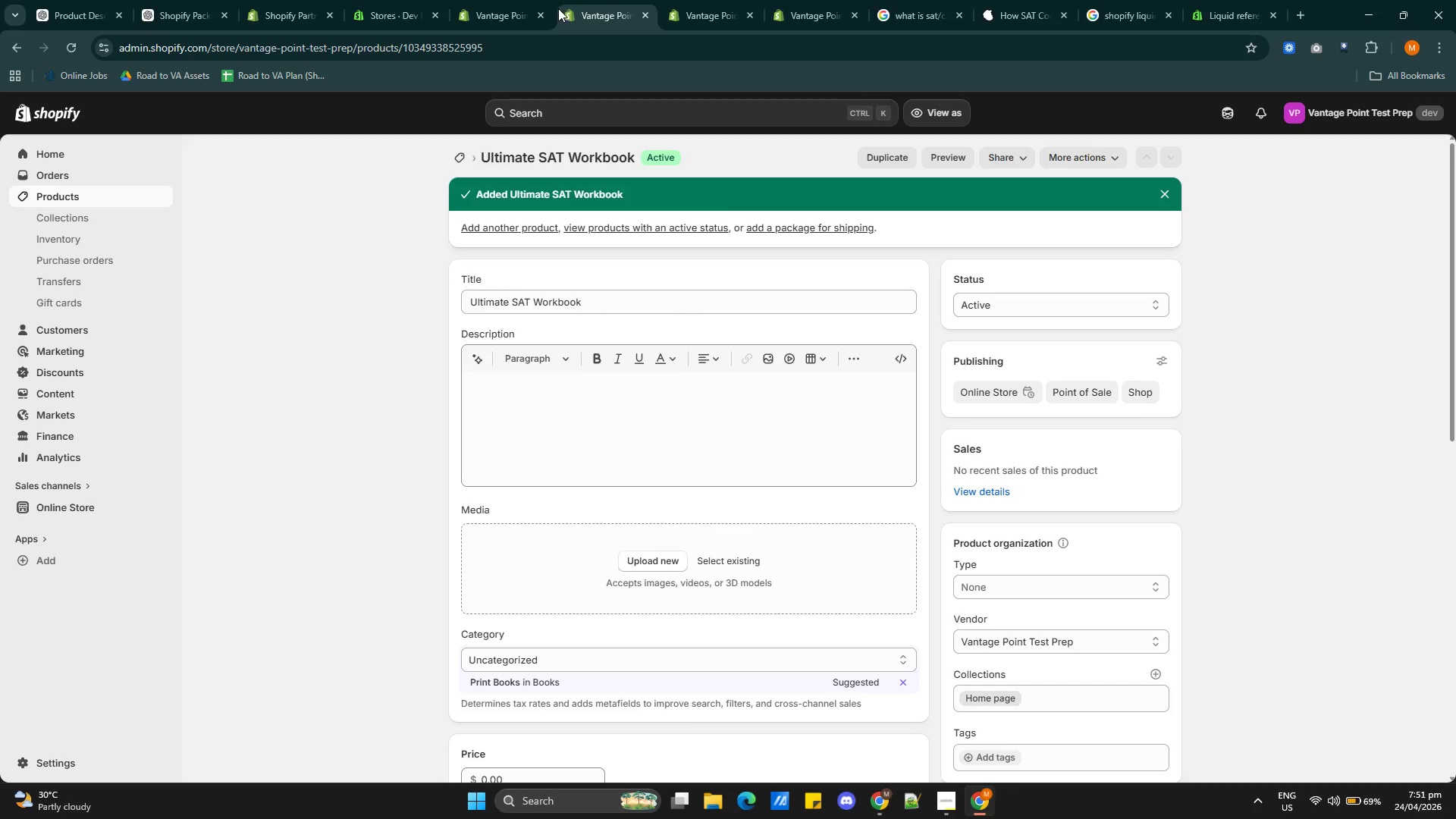 
scroll: coordinate [1062, 559], scroll_direction: down, amount: 19.0
 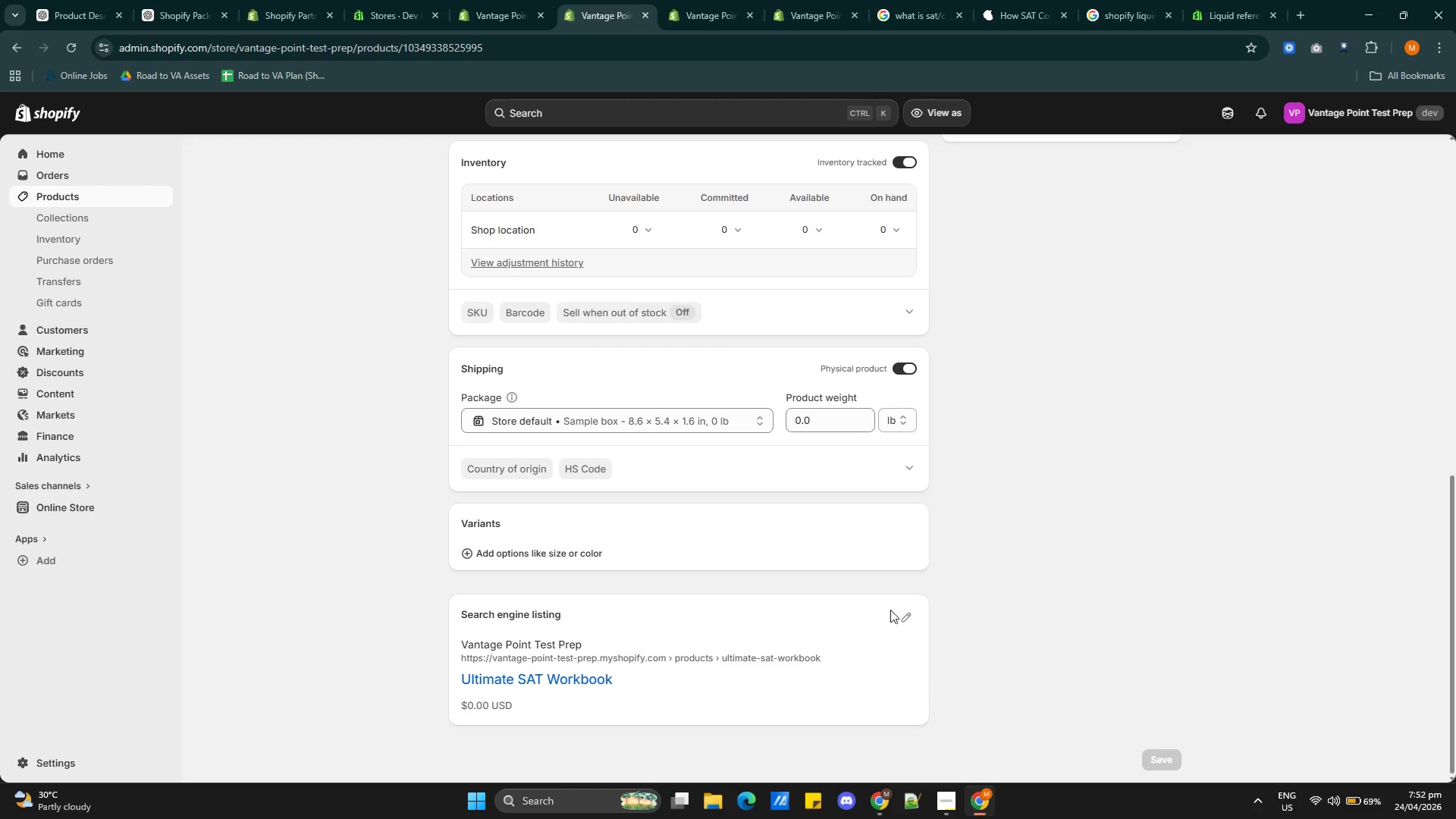 
scroll: coordinate [890, 610], scroll_direction: up, amount: 4.0
 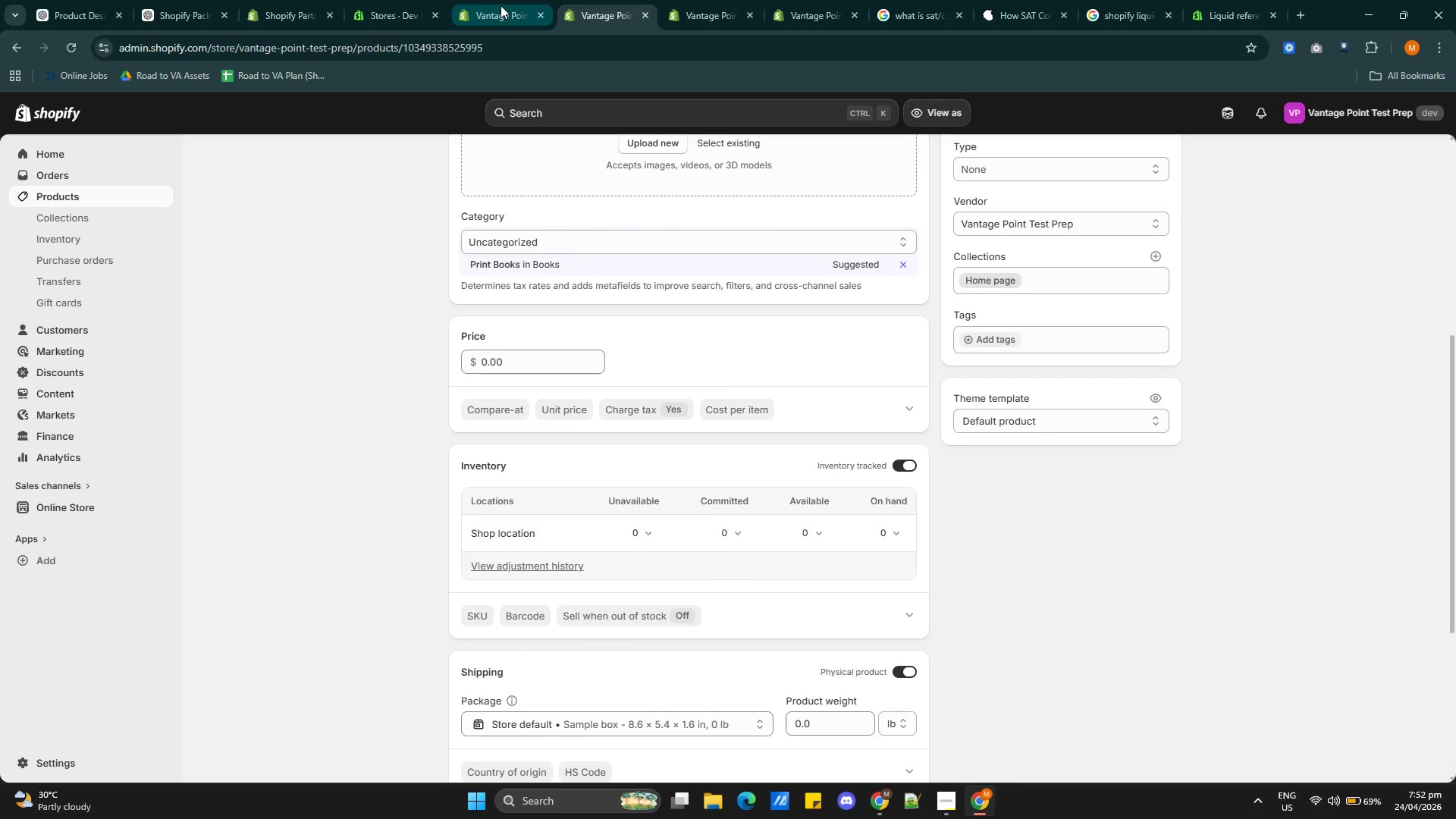 
left_click([500, 7])
 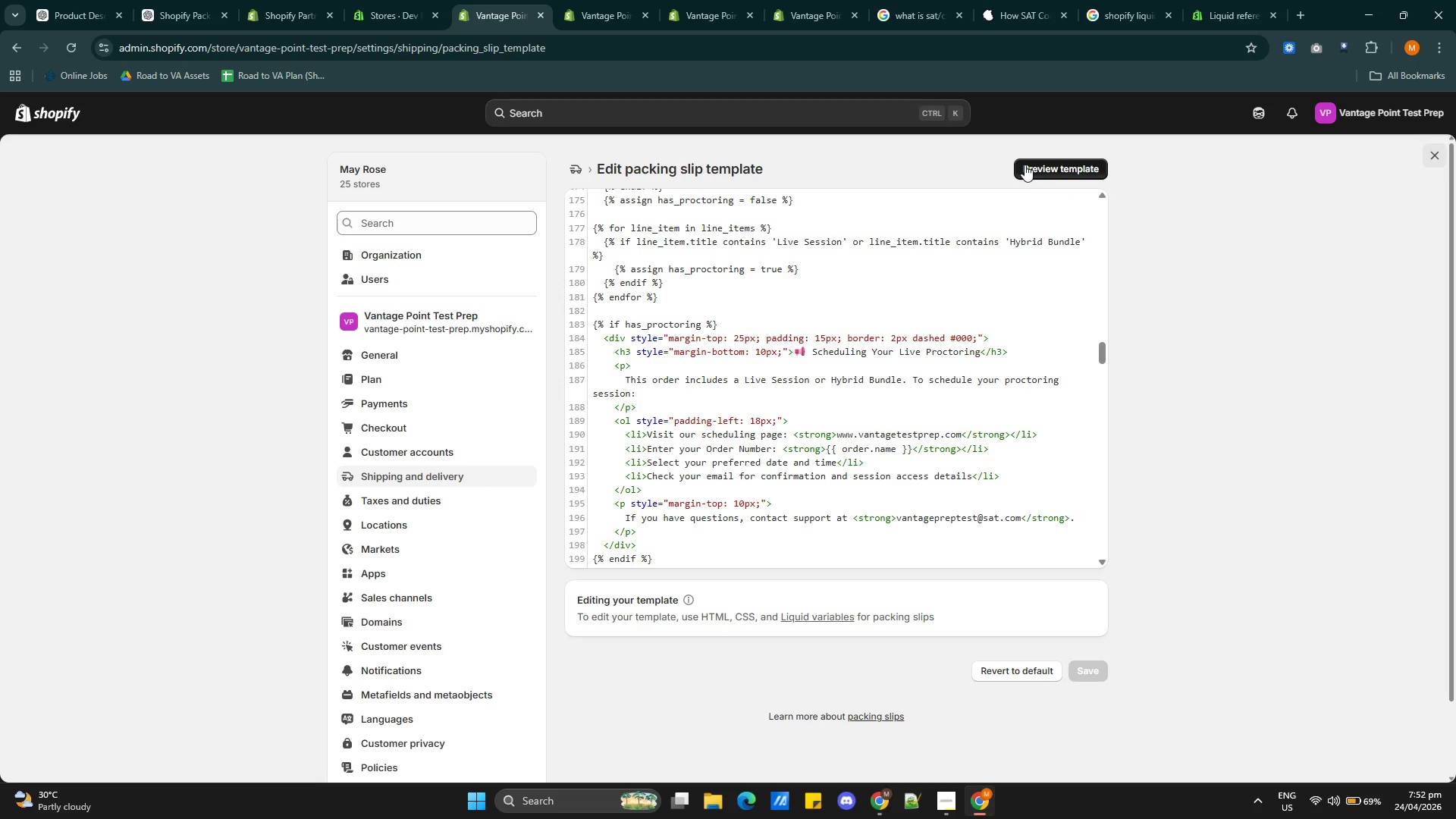 
hold_key(key=ControlLeft, duration=0.62)
left_click([1029, 170])
 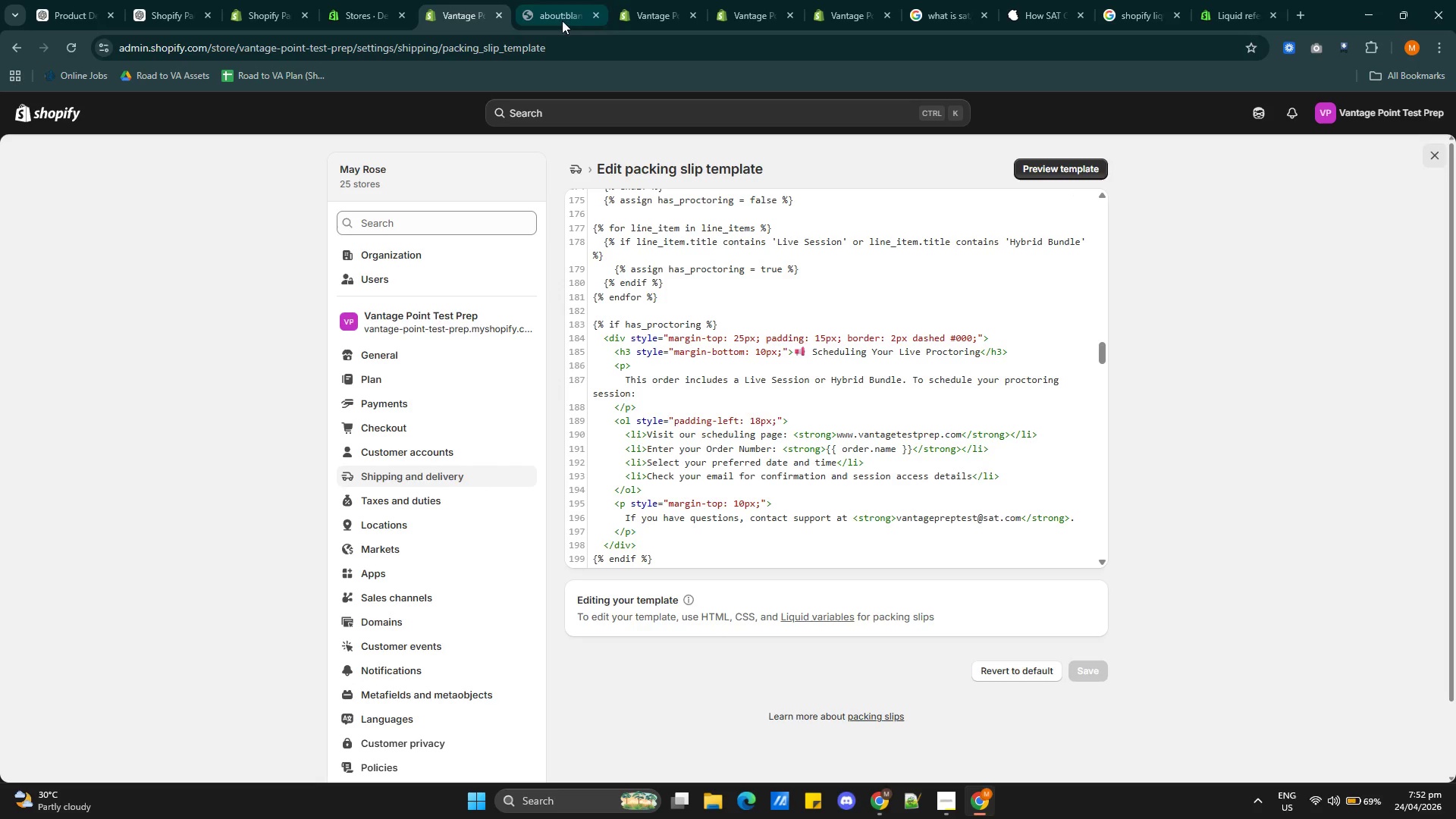 
left_click([554, 18])
 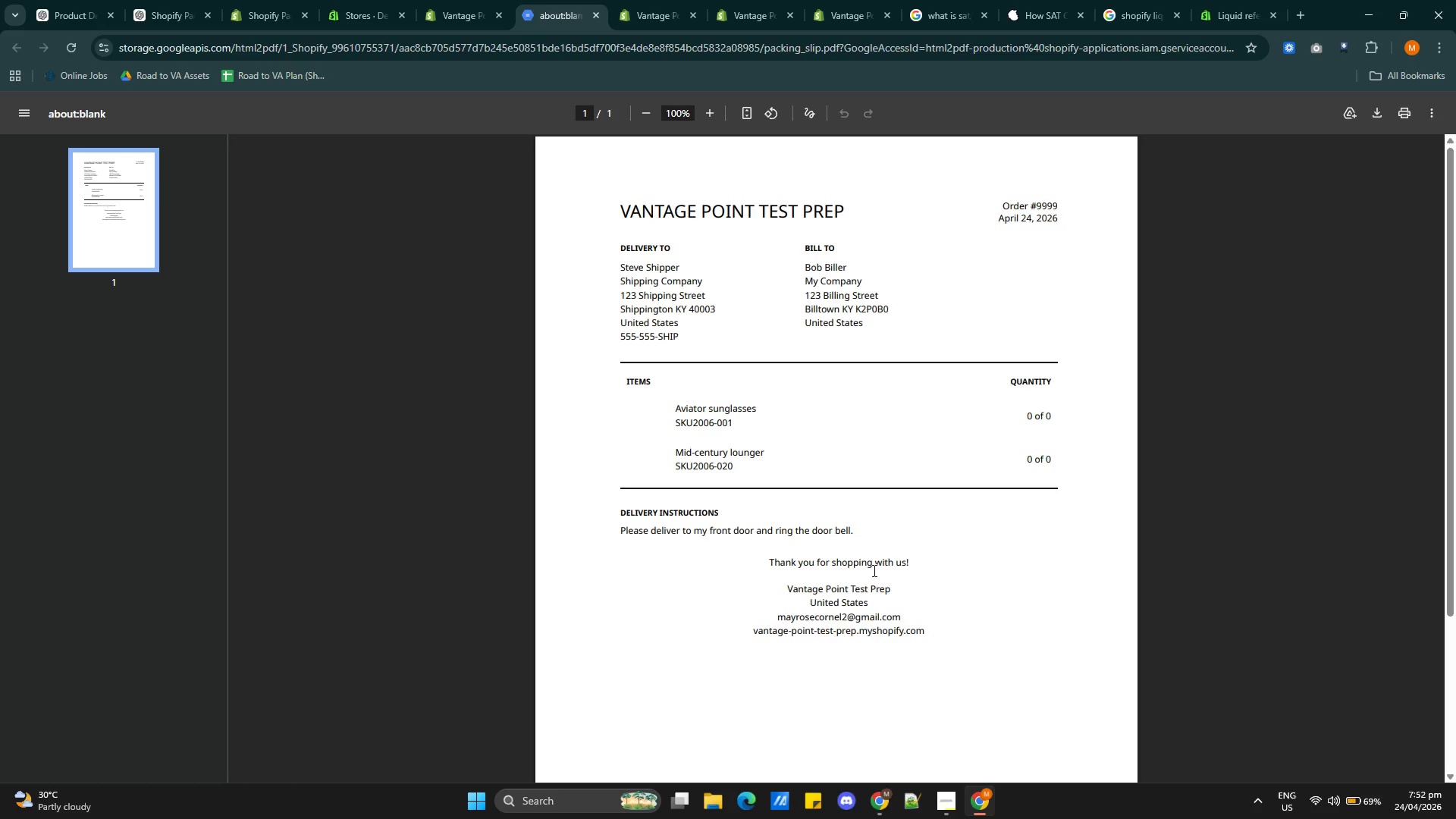 
wait(6.62)
 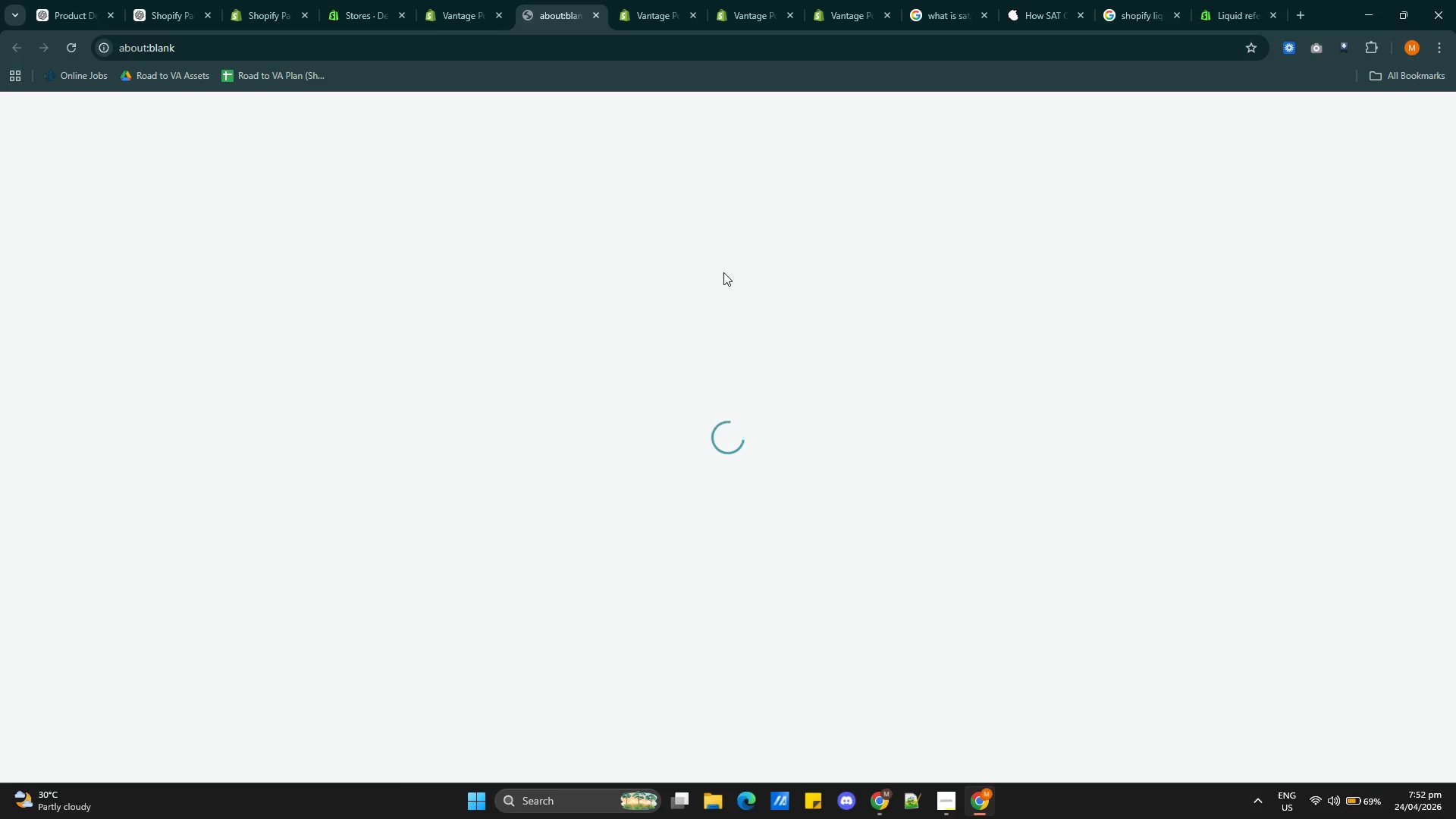 
scroll: coordinate [979, 589], scroll_direction: down, amount: 2.0
 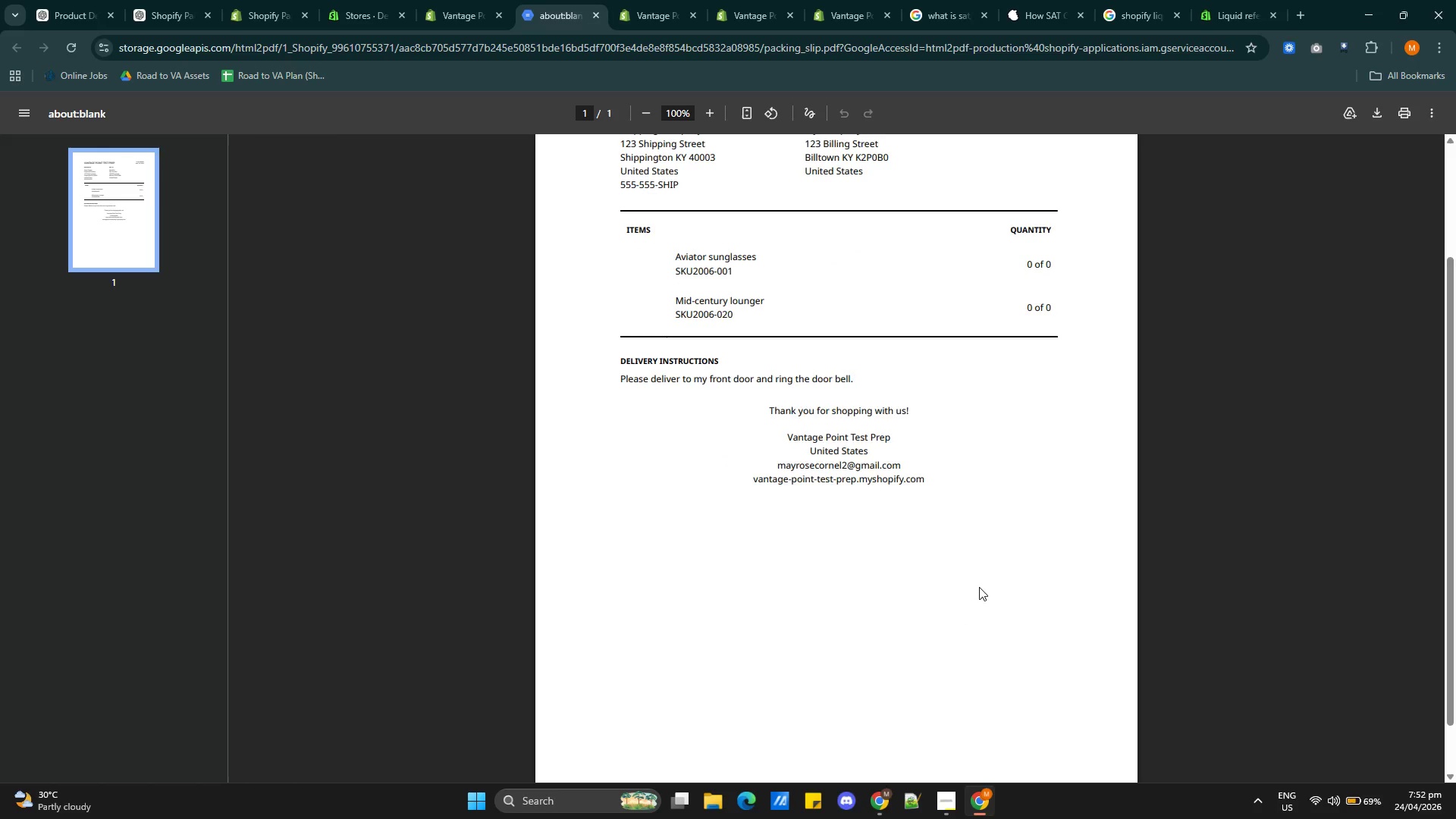 
scroll: coordinate [975, 585], scroll_direction: up, amount: 4.0
 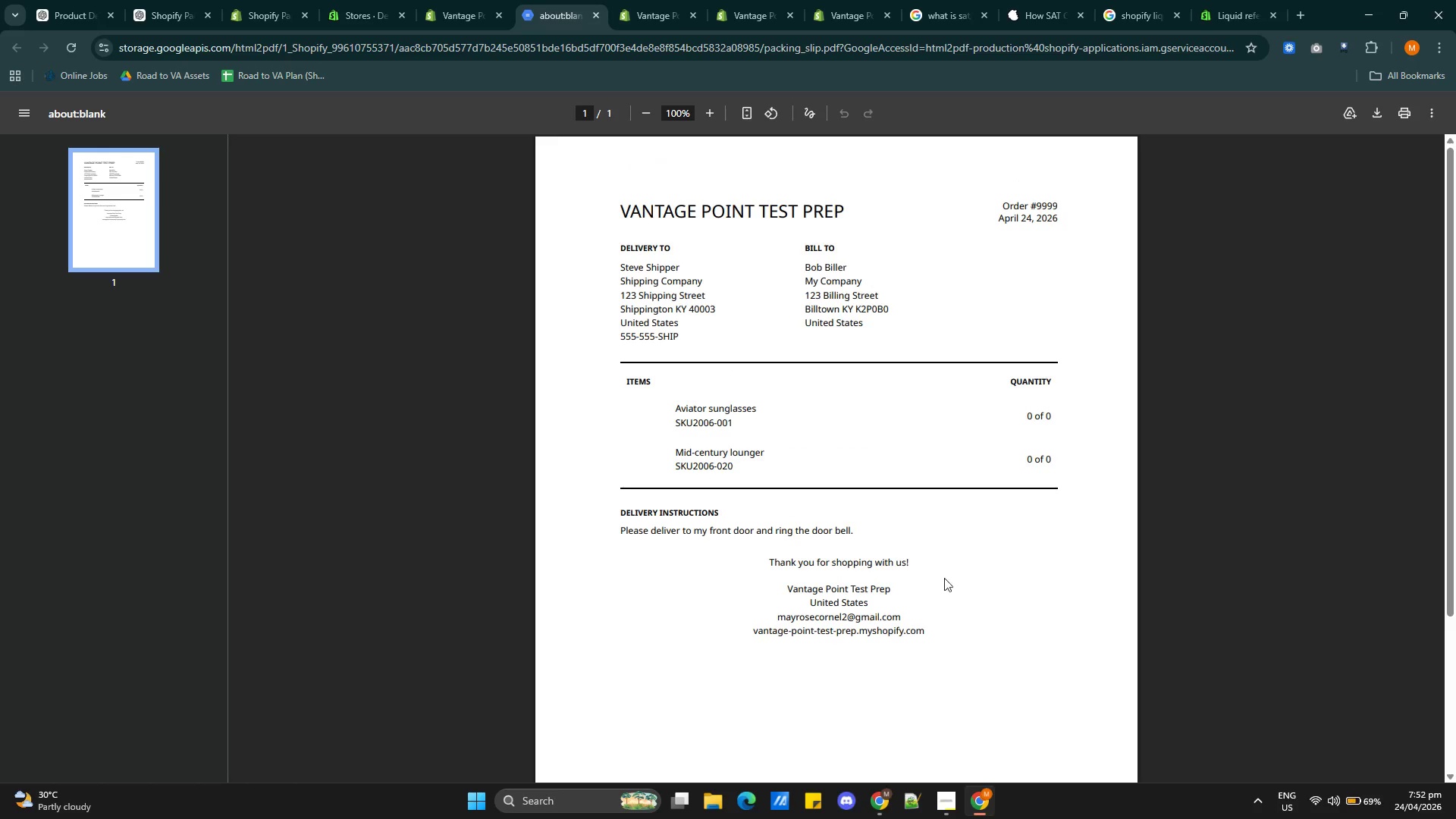 
scroll: coordinate [937, 578], scroll_direction: none, amount: 0.0
 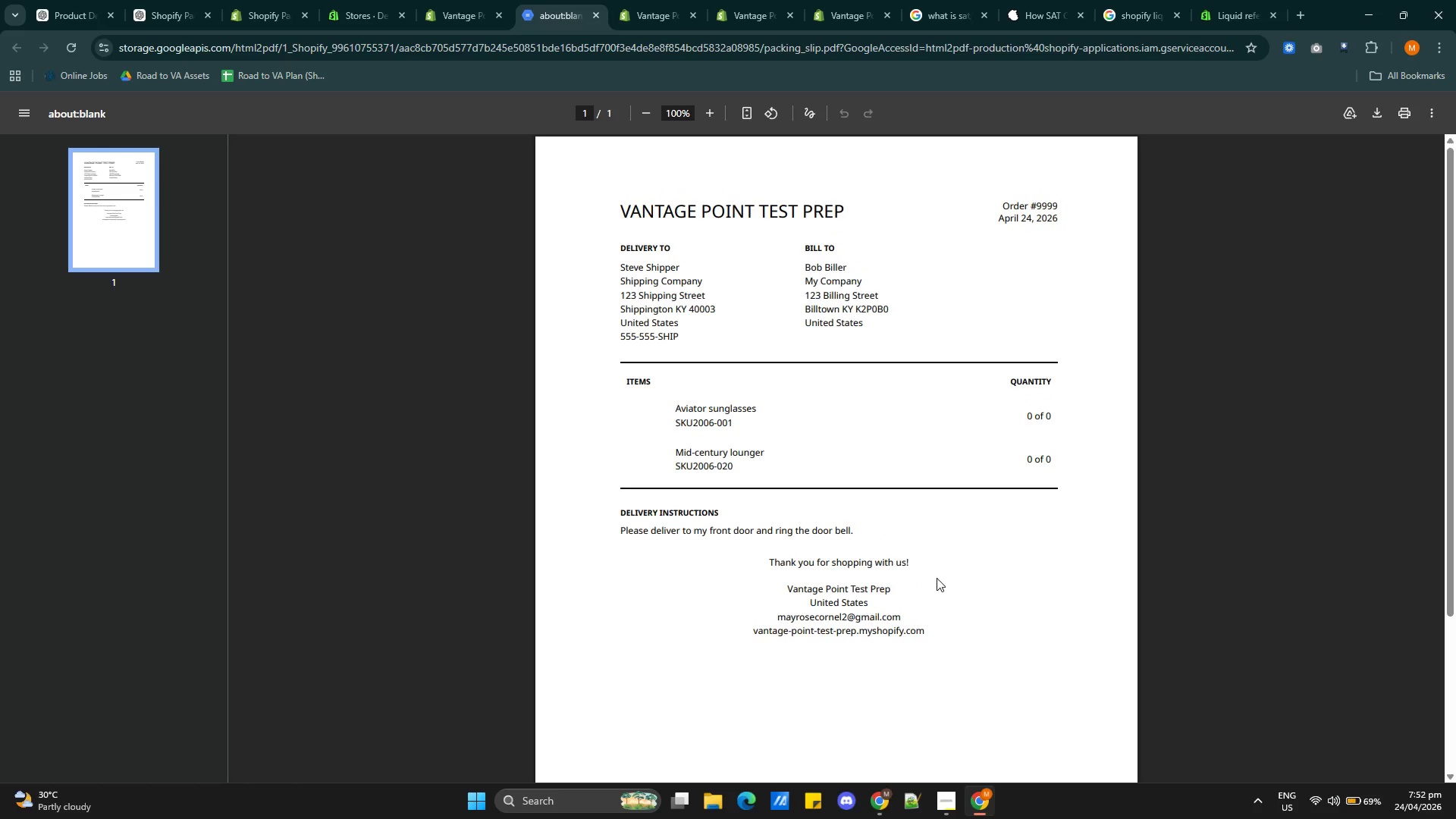 
scroll: coordinate [937, 578], scroll_direction: up, amount: 1.0
 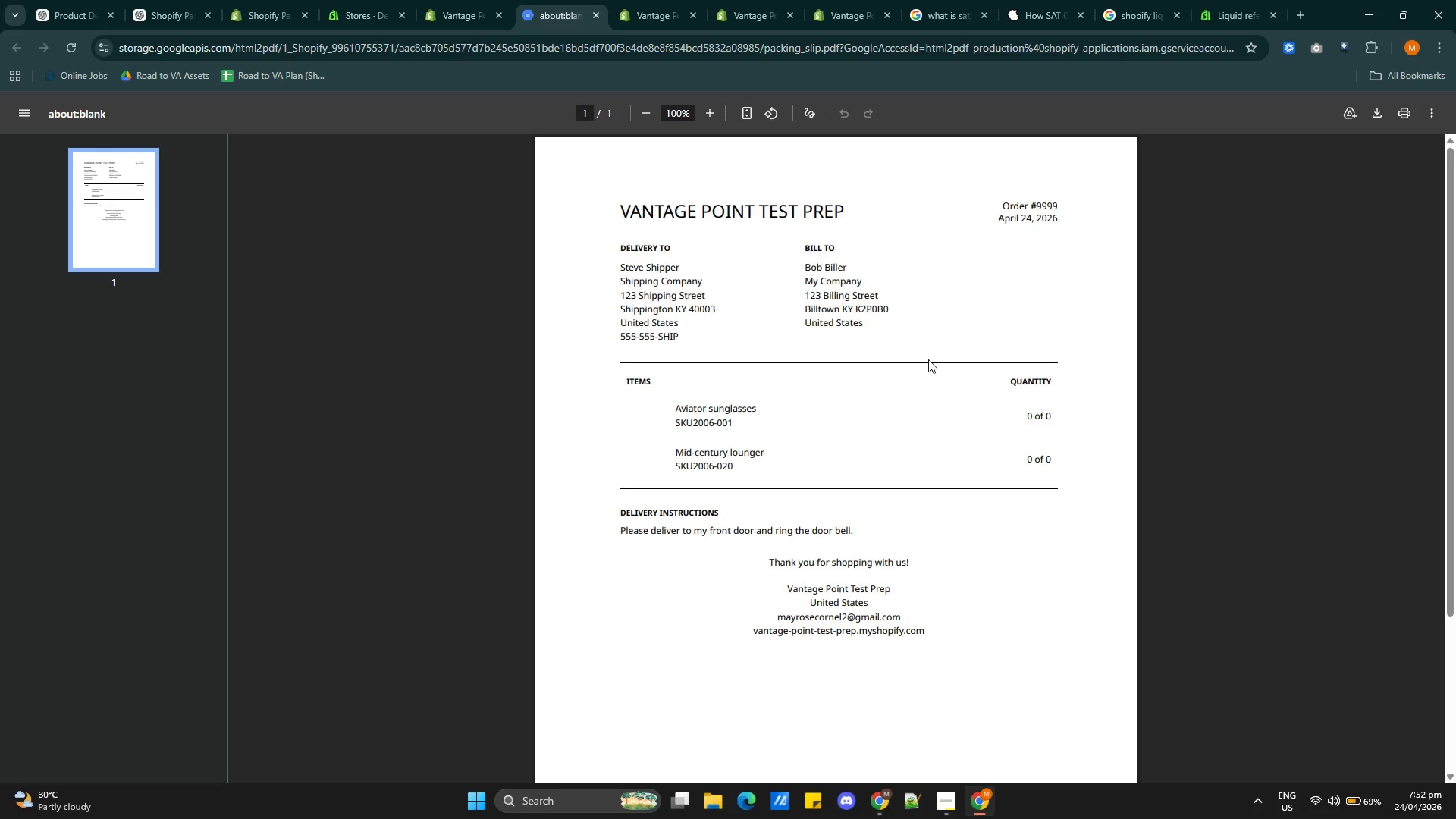 
left_click([451, 10])
 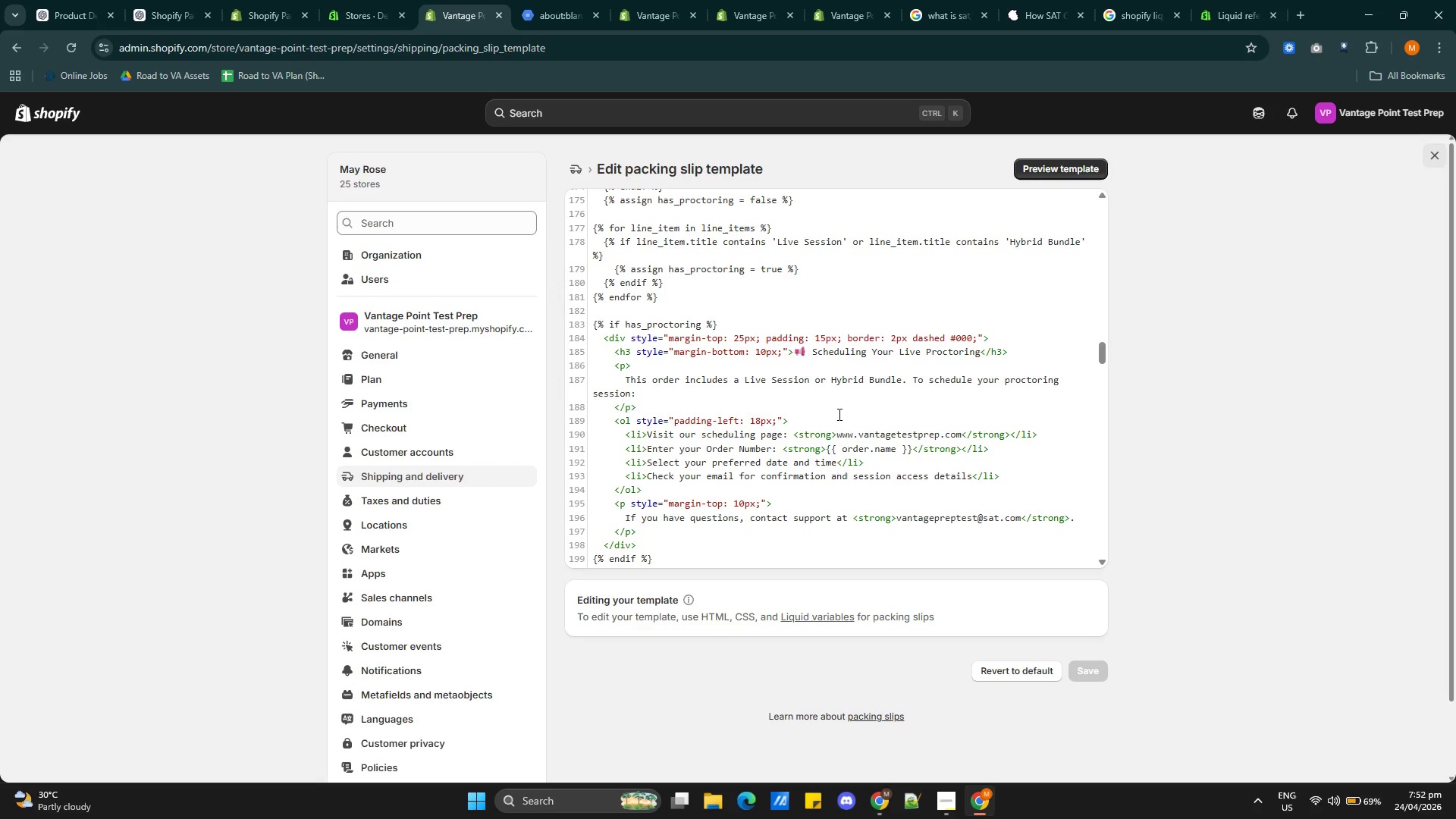 
scroll: coordinate [838, 414], scroll_direction: down, amount: 1.0
 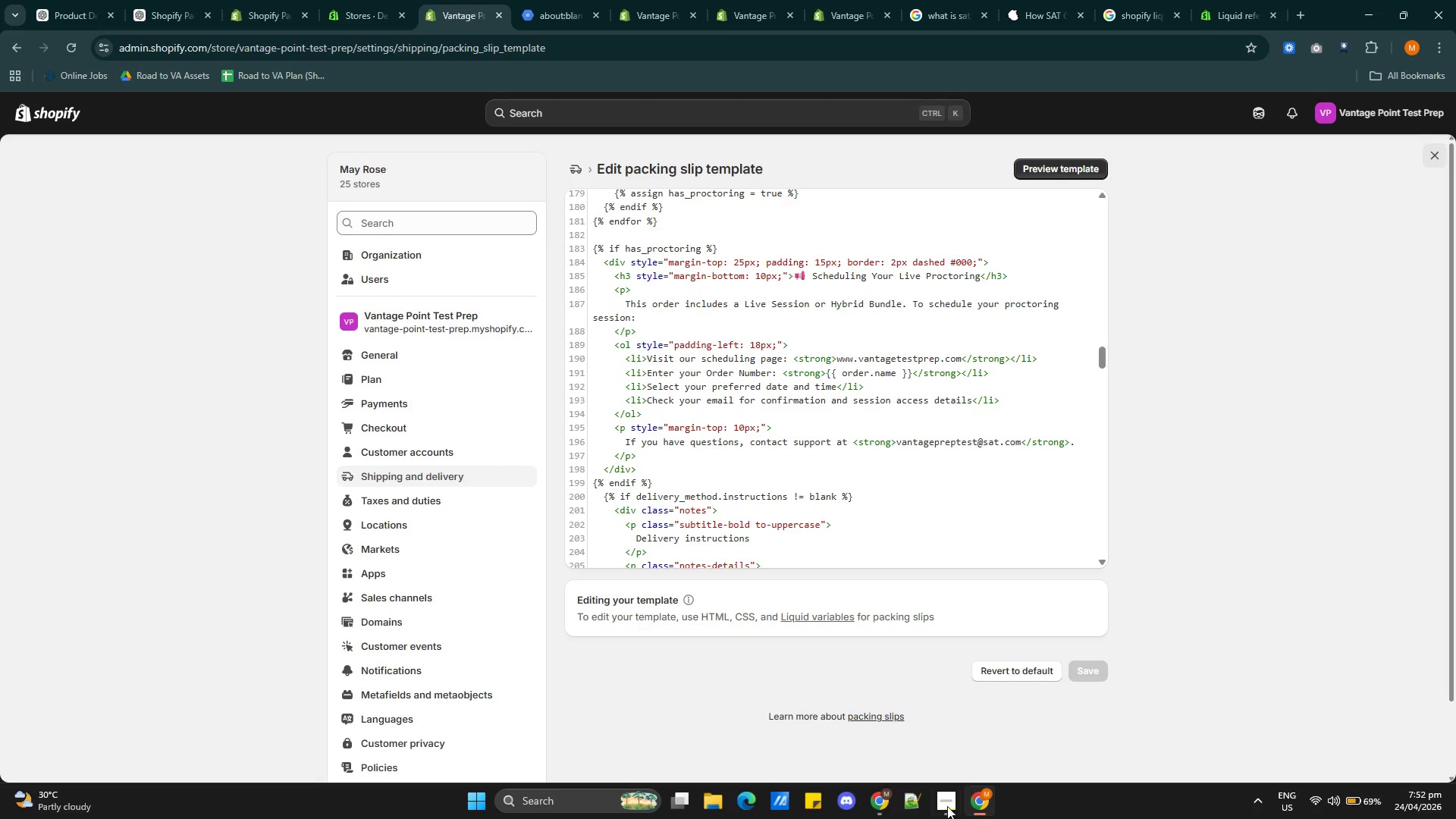 
left_click([945, 805])